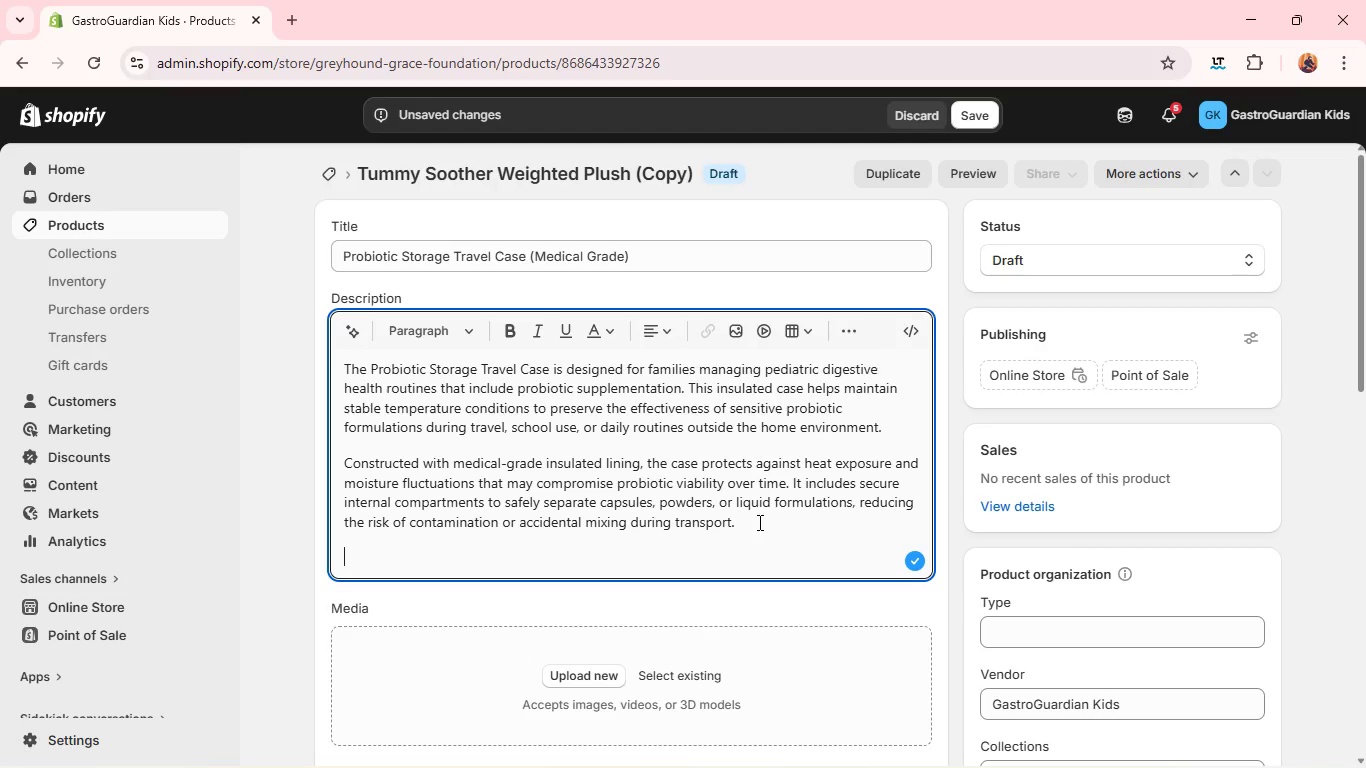 
hold_key(key=ShiftLeft, duration=0.42)
 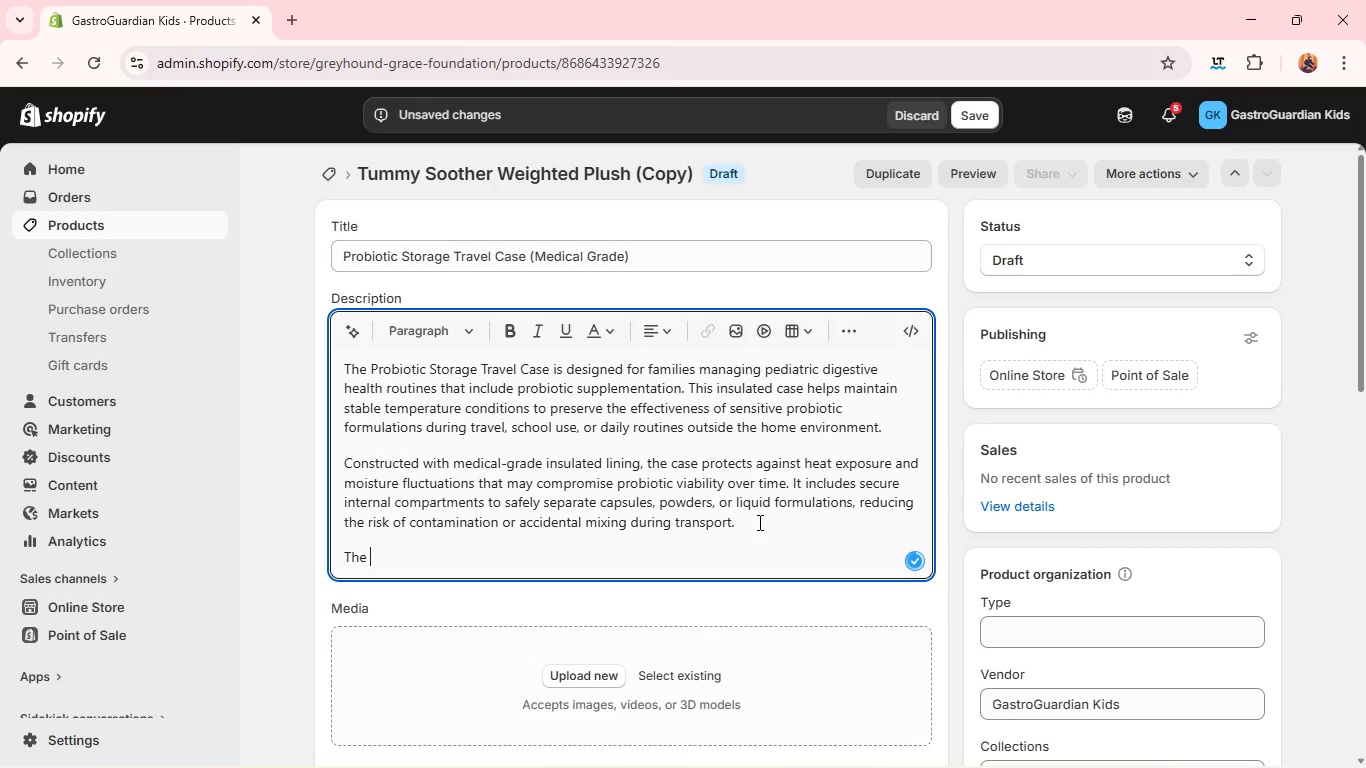 
type(the compact and portable design makes it ideal for school bags, travel kots)
key(Backspace)
key(Backspace)
key(Backspace)
type(its)
 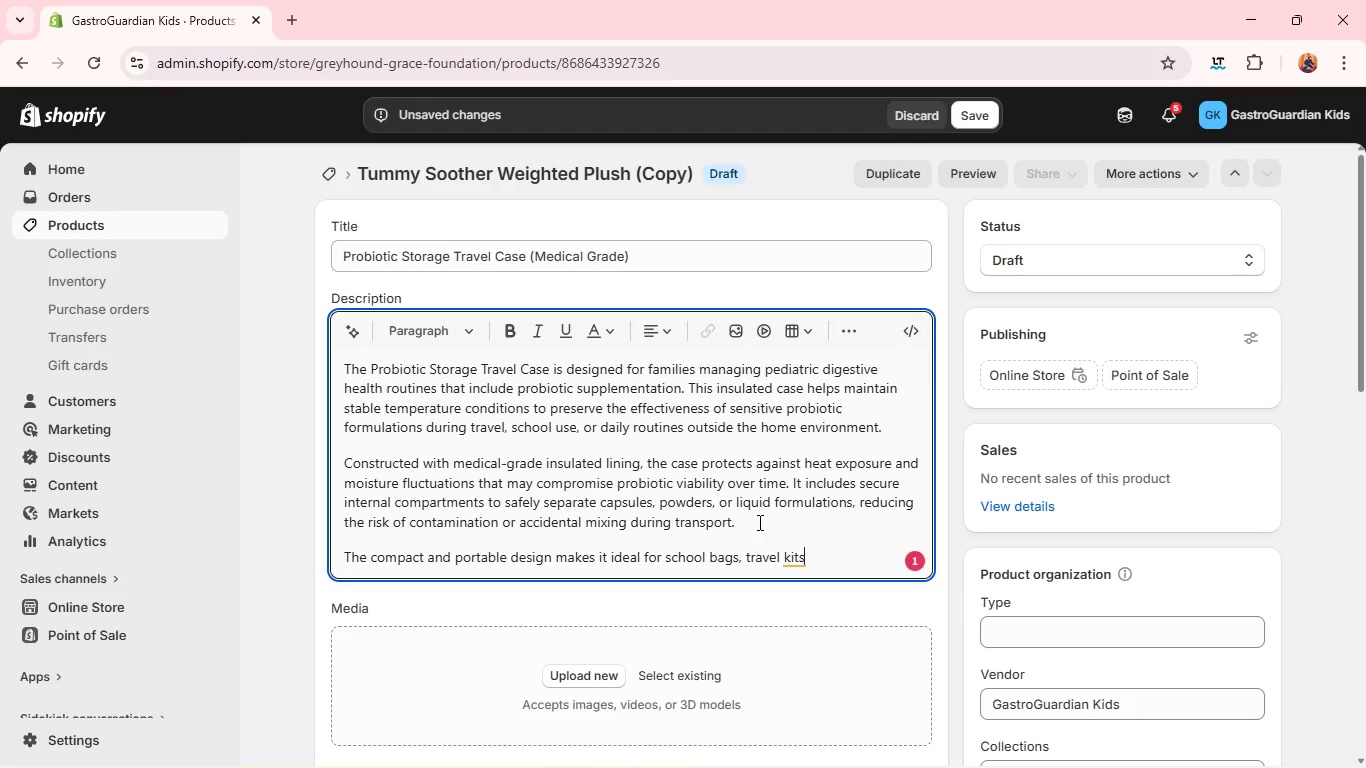 
type(, or structured outpaitient routines where consistency is important. Oarents can organize dosing schedules more efficiently while ensuring proper storage conditions are maintained throught the day.)
 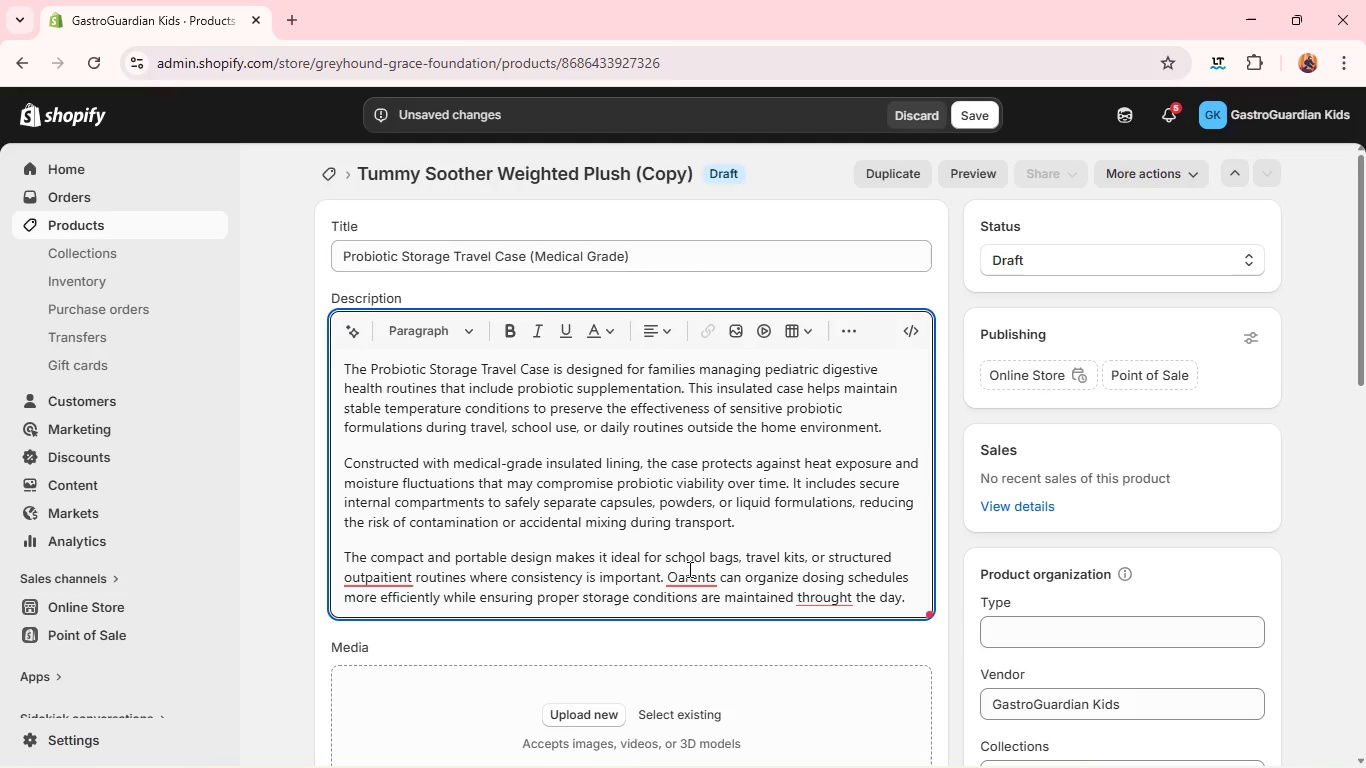 
left_click([678, 573])
 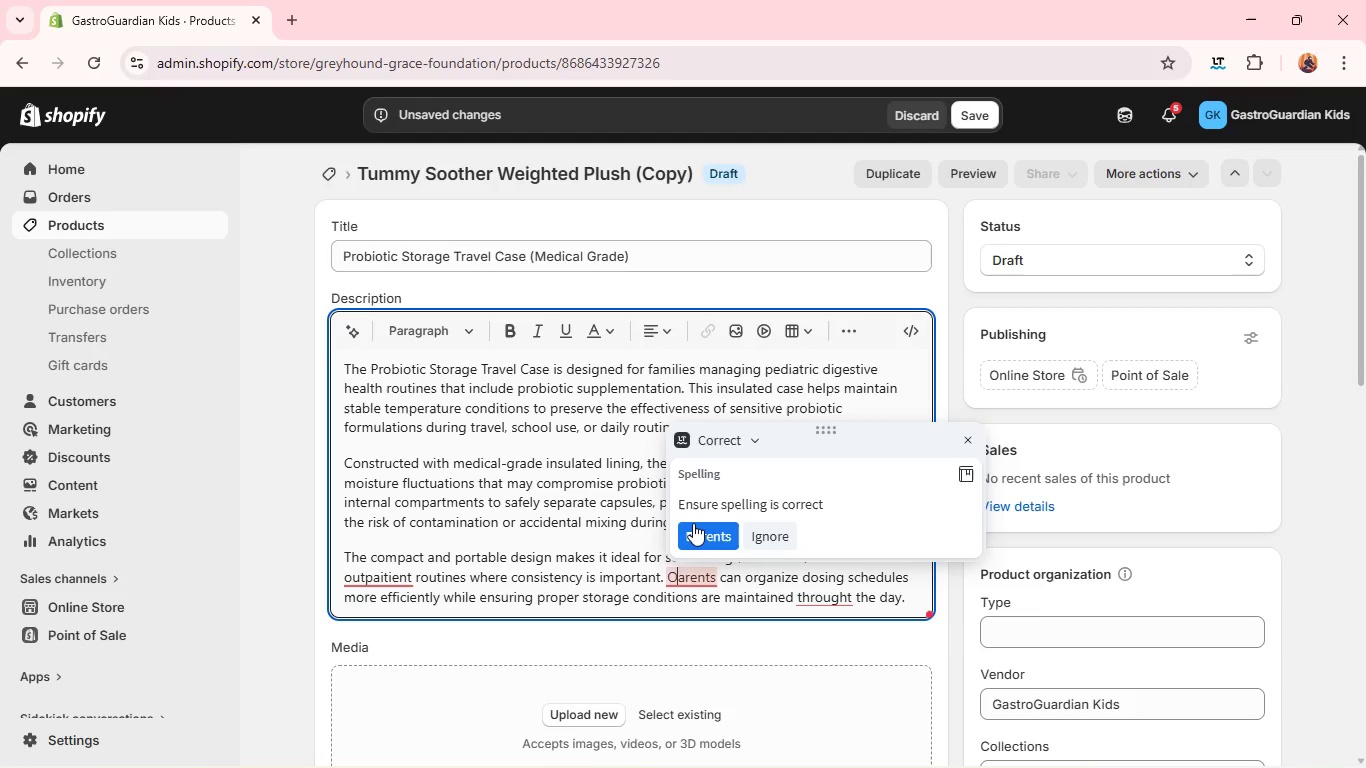 
left_click([693, 523])
 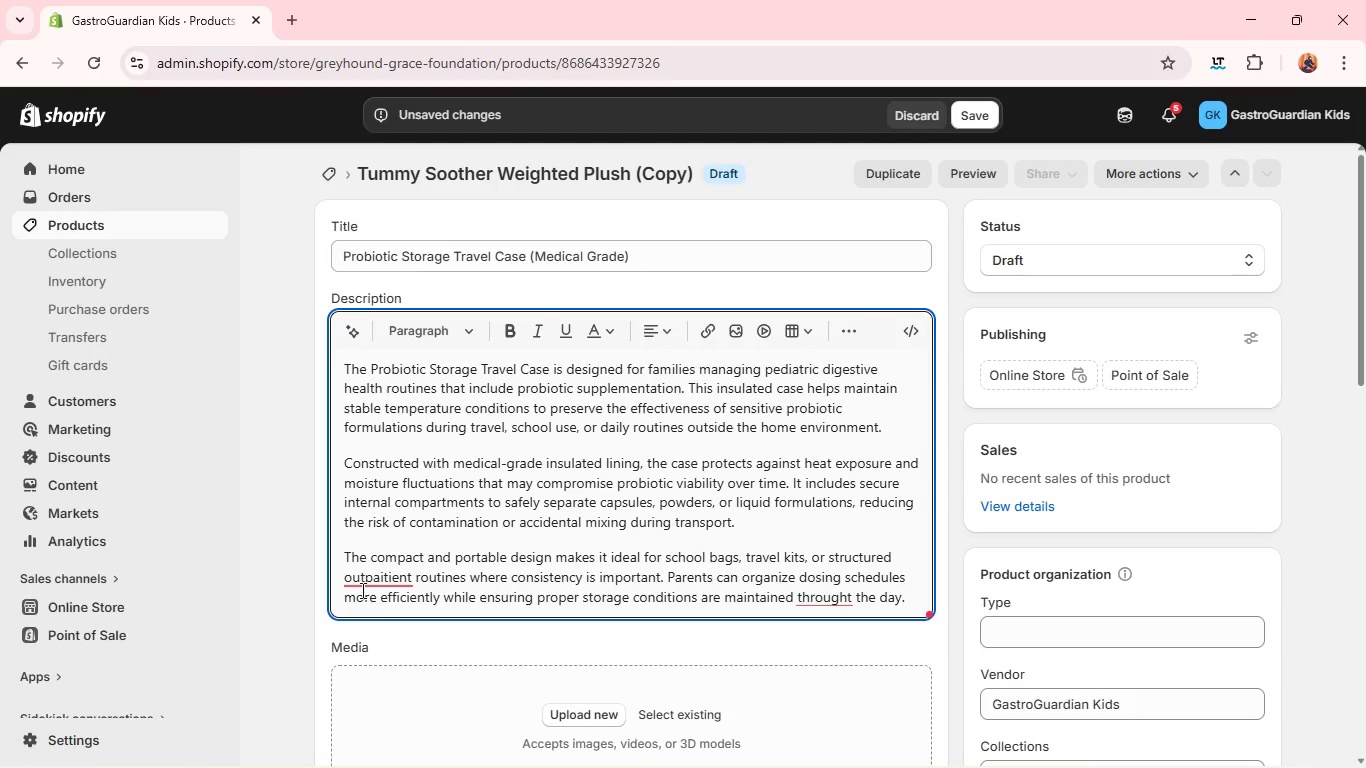 
left_click([363, 585])
 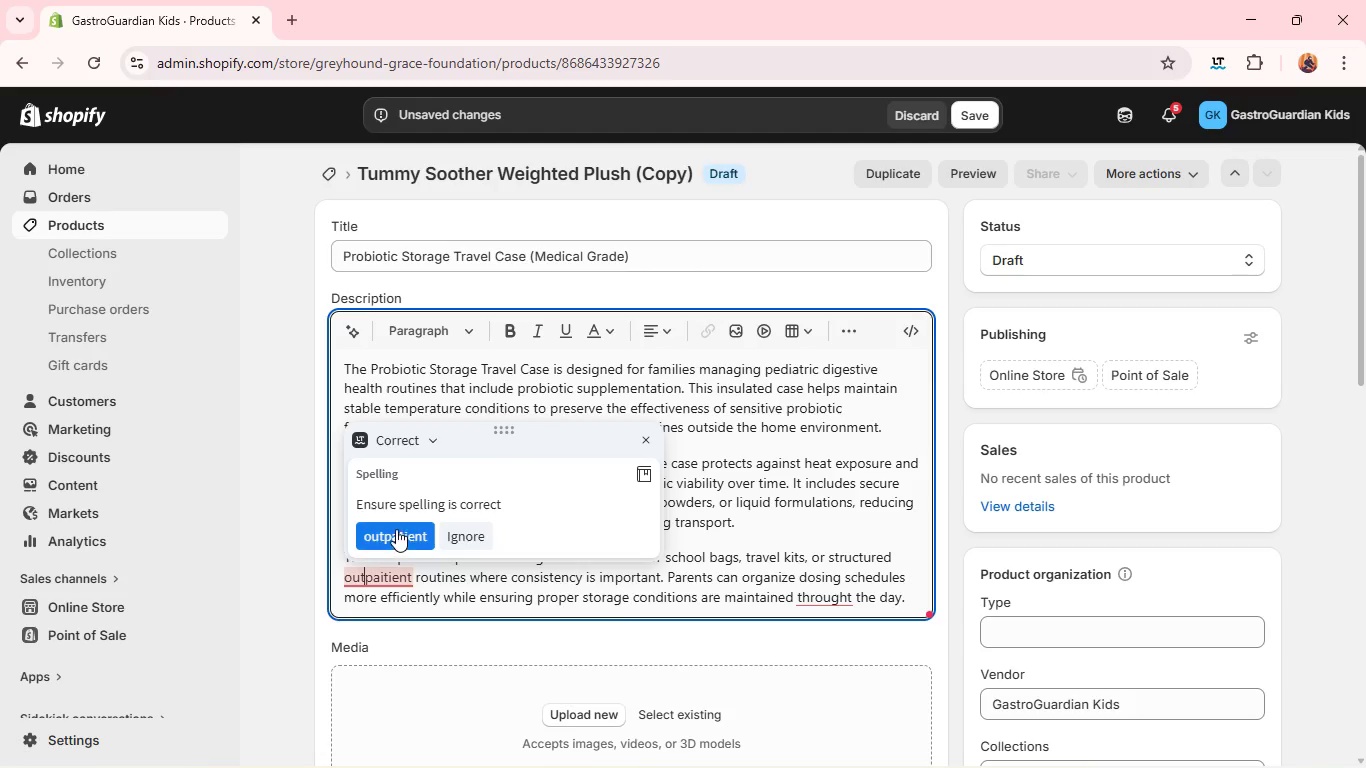 
left_click([395, 529])
 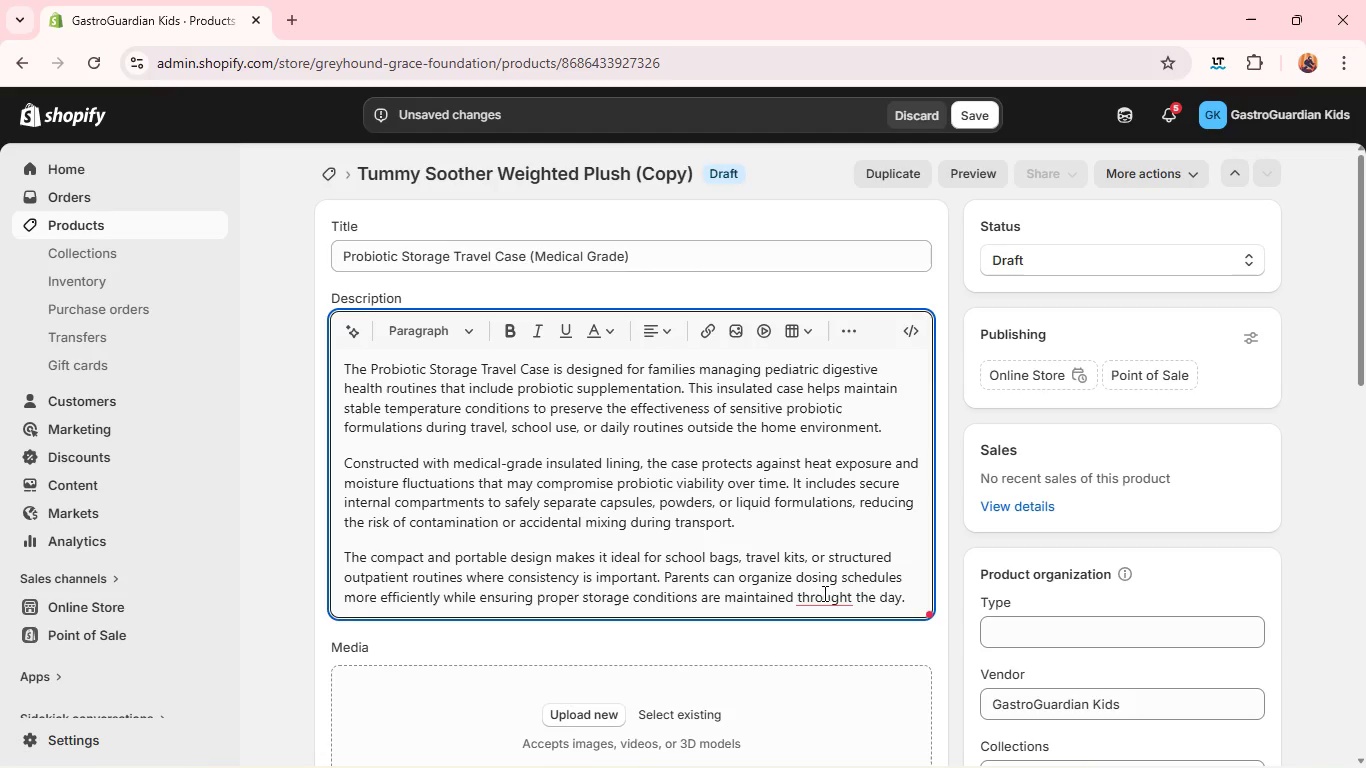 
left_click([823, 592])
 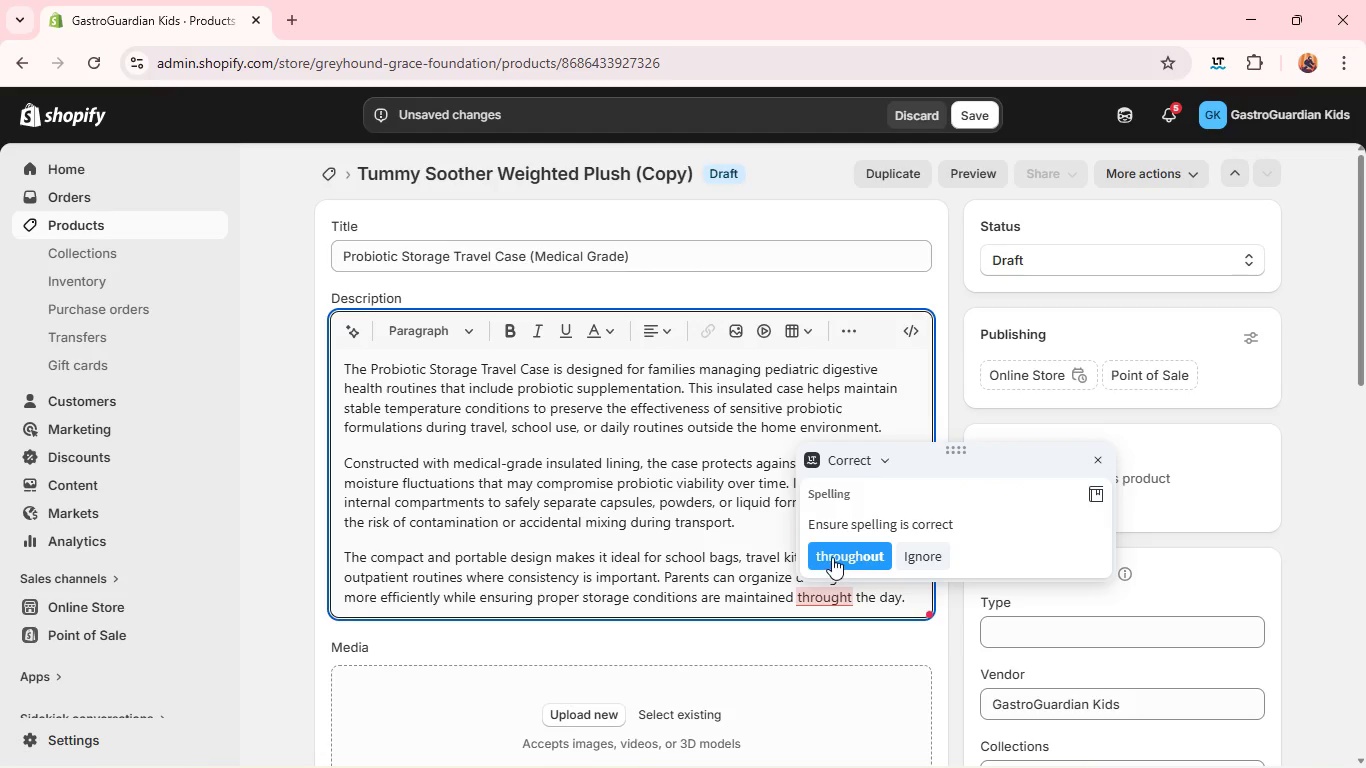 
left_click([832, 557])
 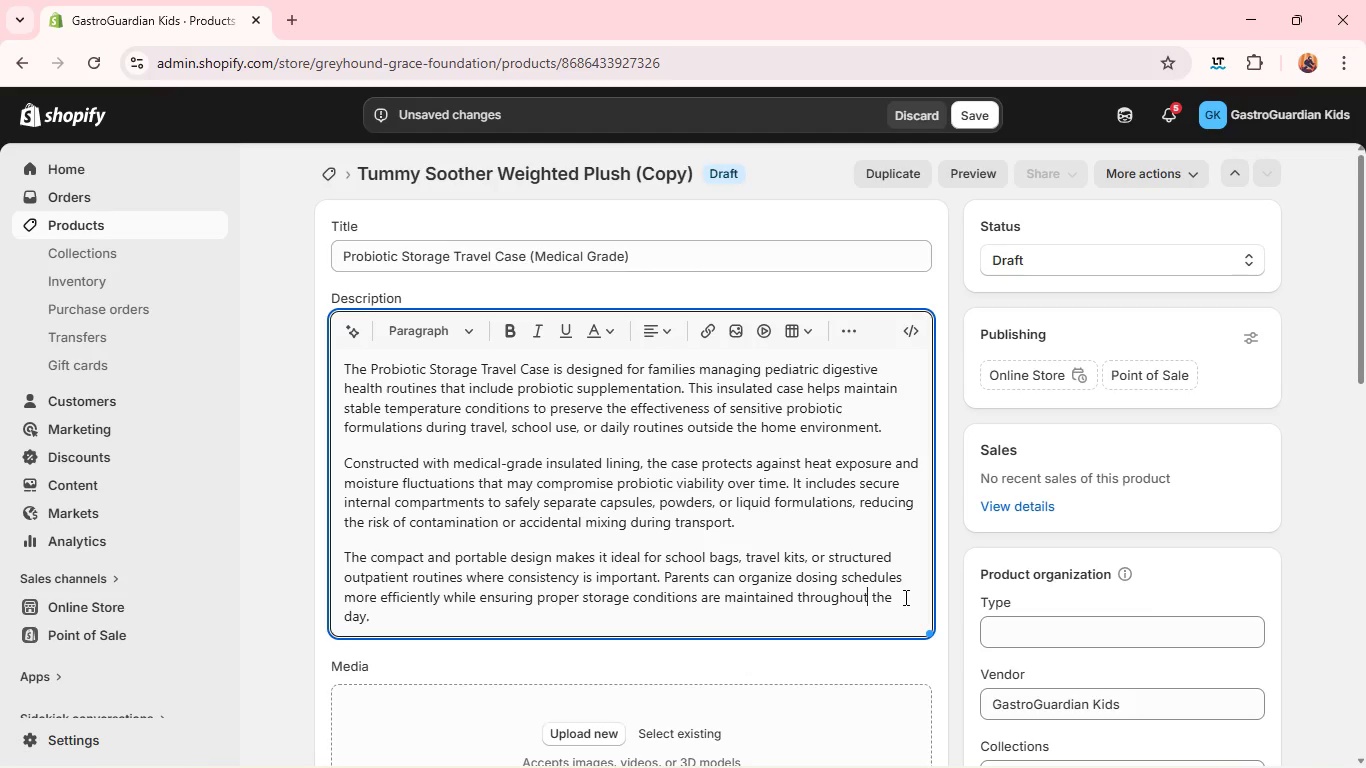 
left_click([855, 617])
 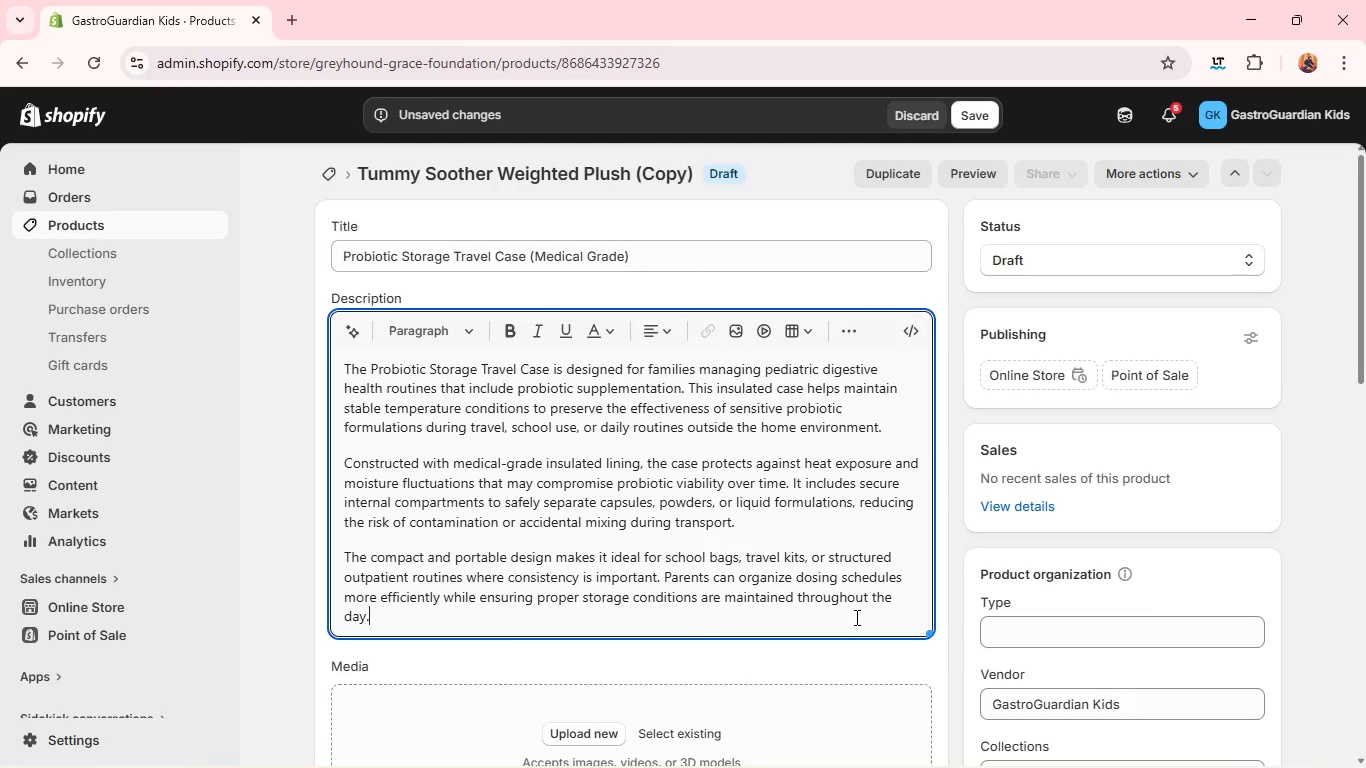 
key(Enter)
 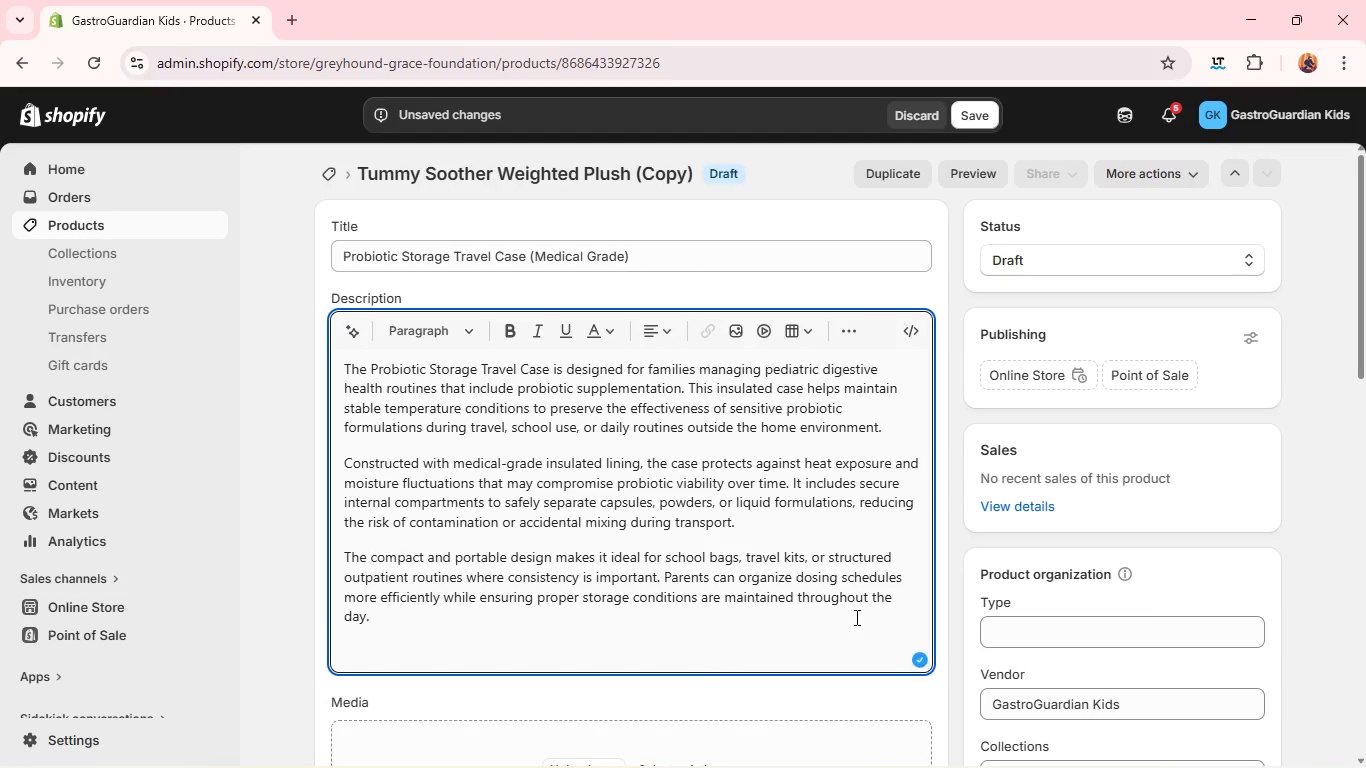 
type(Although not classified as a medical device, this storaf)
key(Backspace)
type(ge solution supports physician-recommended probiotic routiness commonly used in pediatric digestive care managment plans. It helps families maintain )
 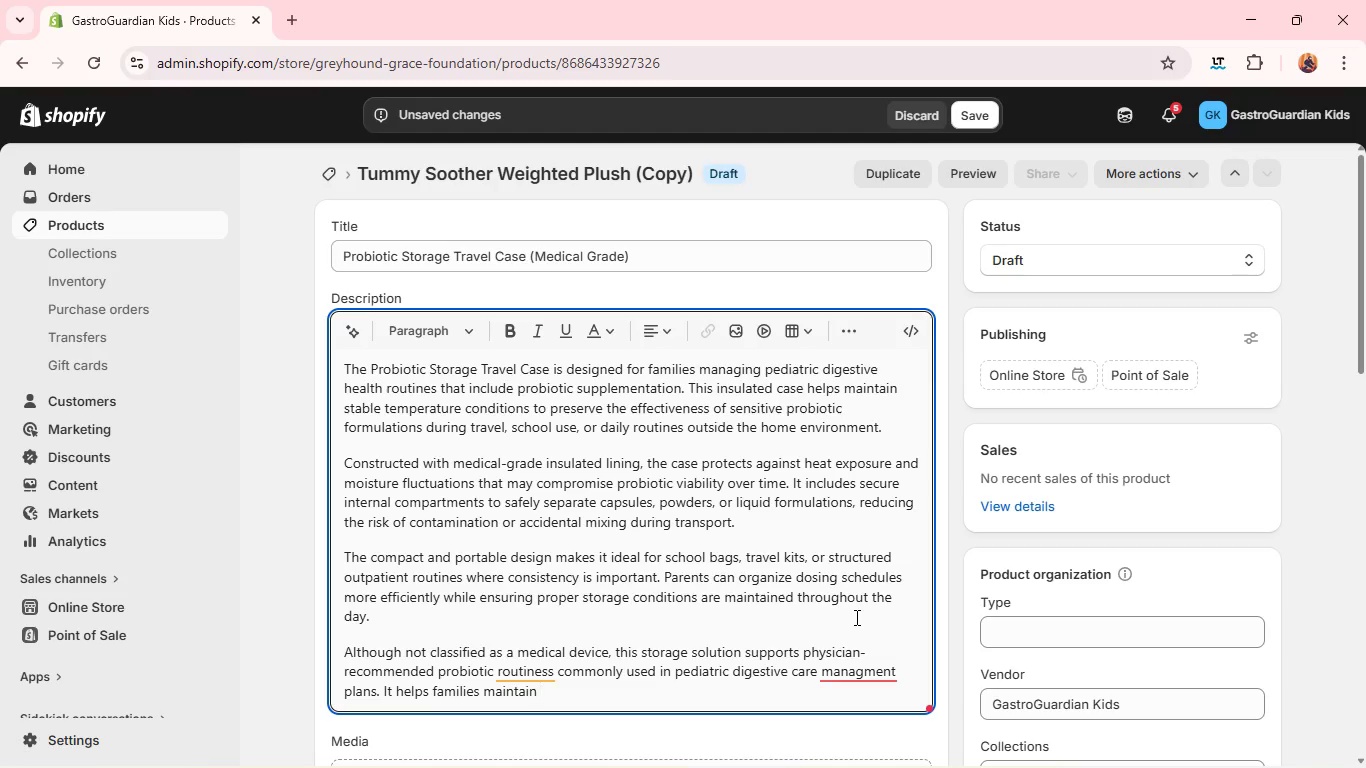 
left_click([537, 669])
 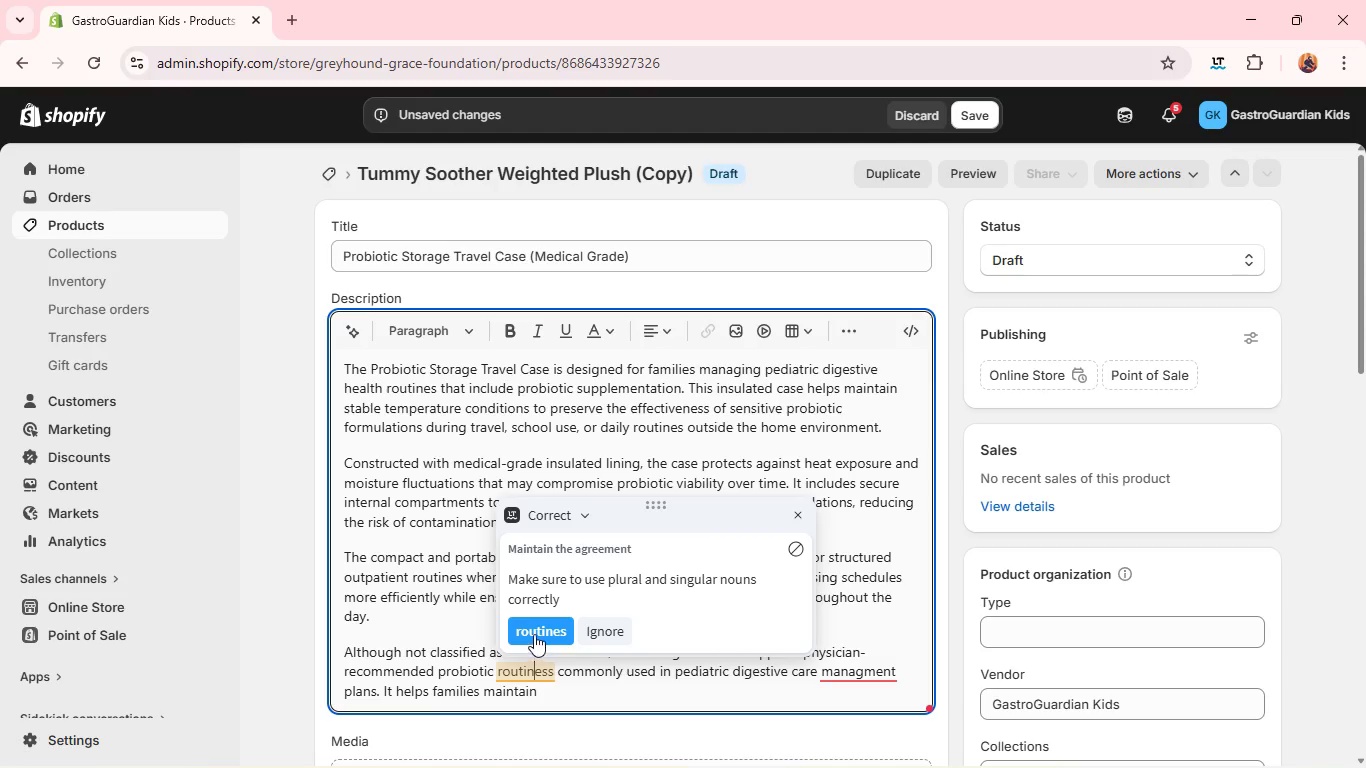 
left_click([534, 634])
 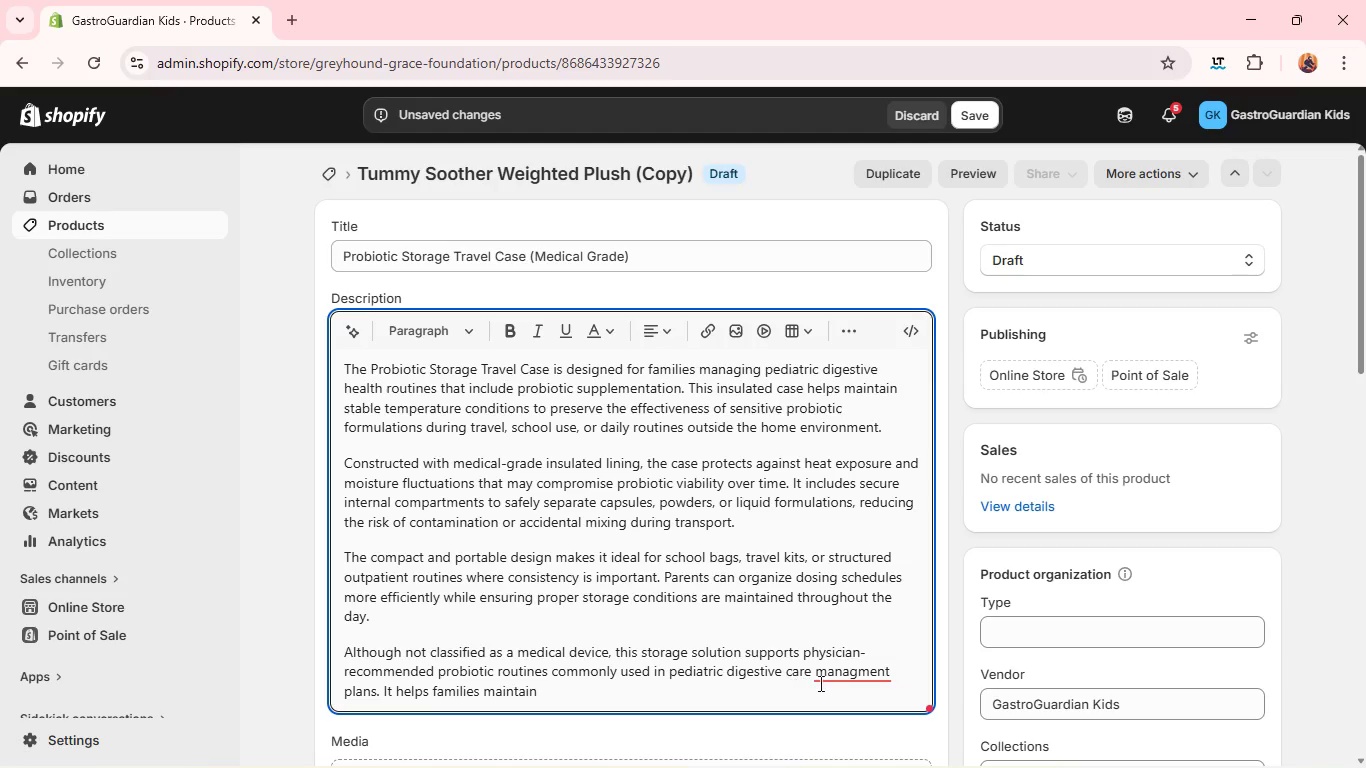 
left_click([835, 674])
 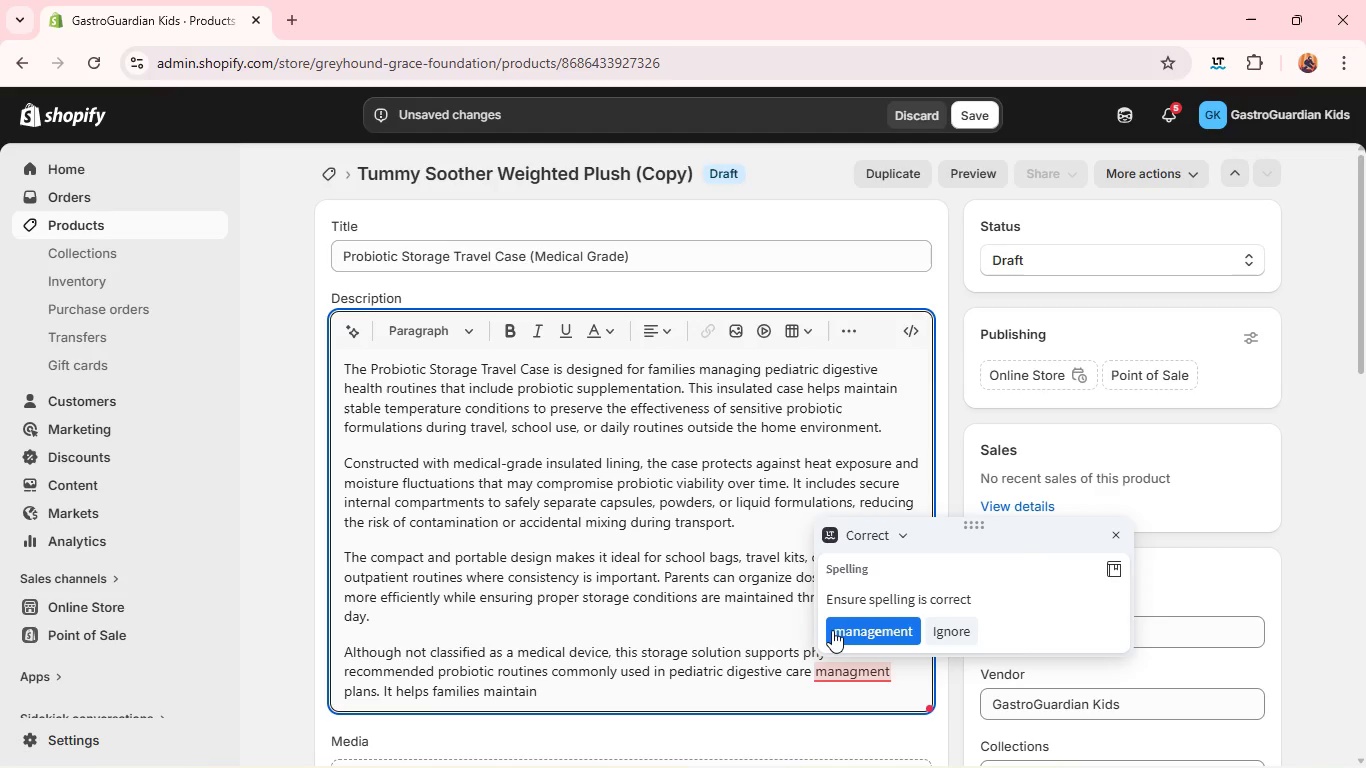 
left_click([832, 629])
 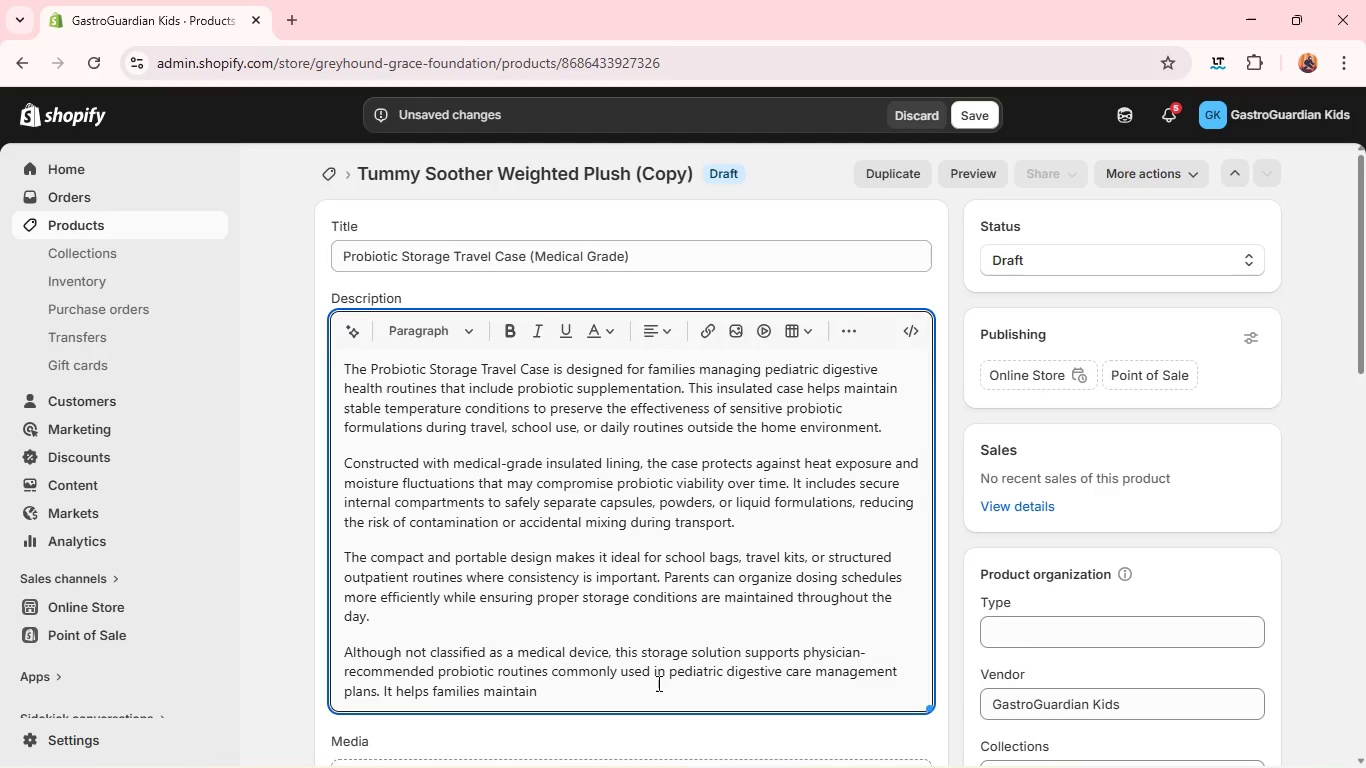 
left_click([651, 685])
 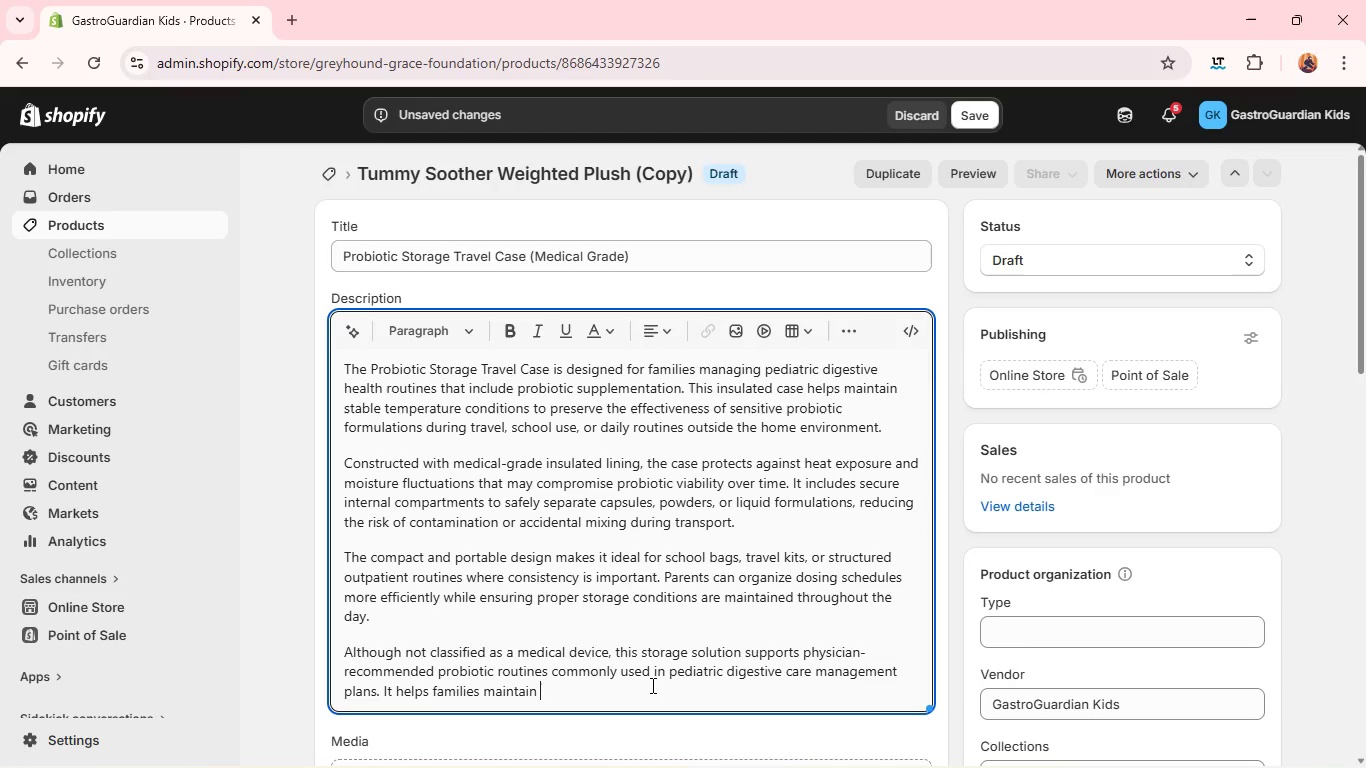 
type(consistency, protect supplement quality, and simplify daily organazation)
 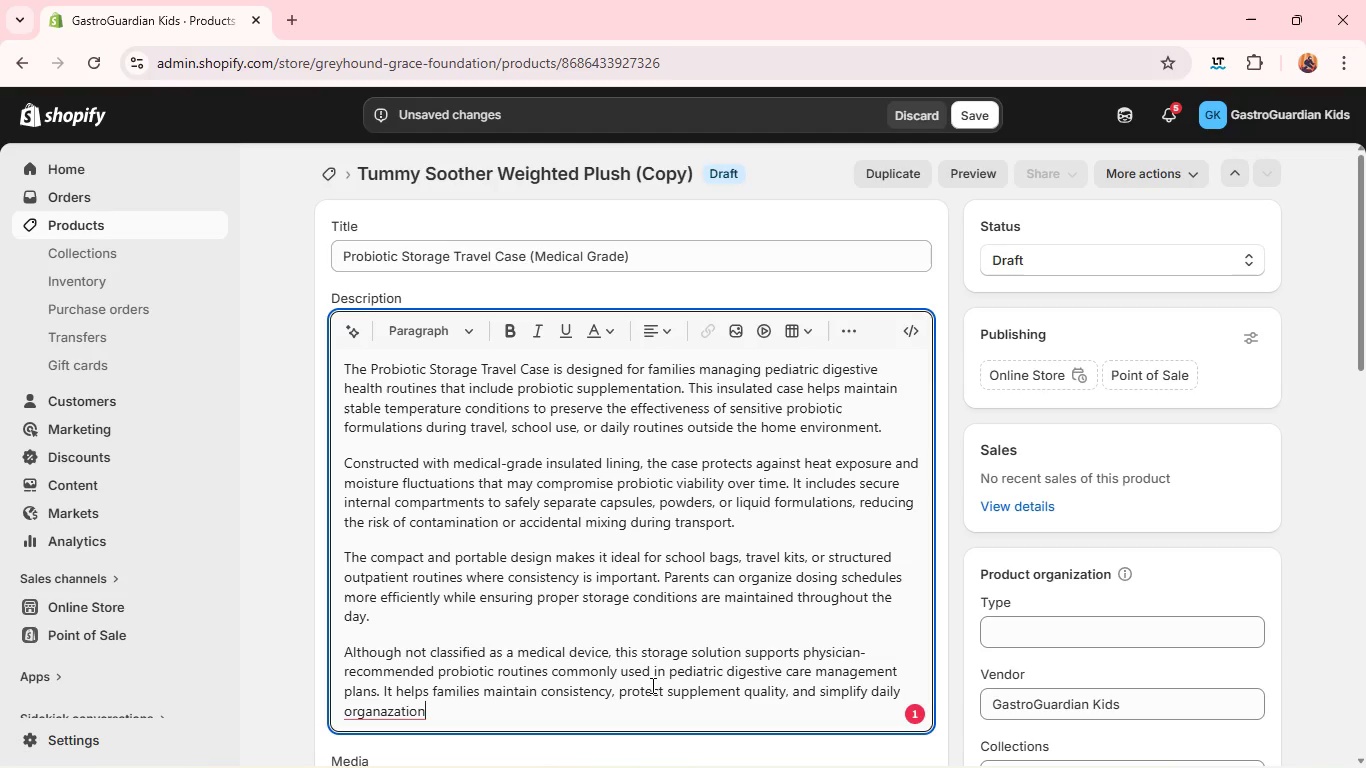 
wait(16.72)
 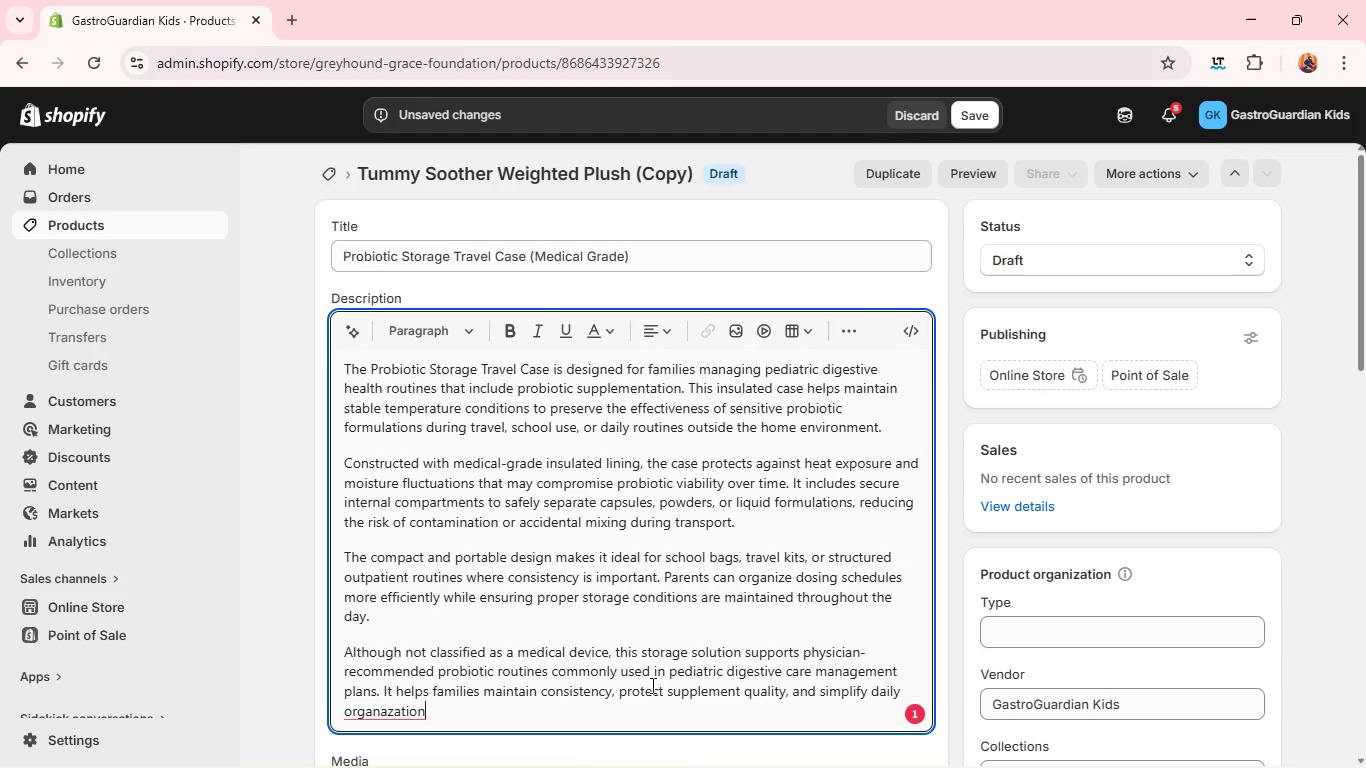 
type(,)
key(Backspace)
type(. The )
 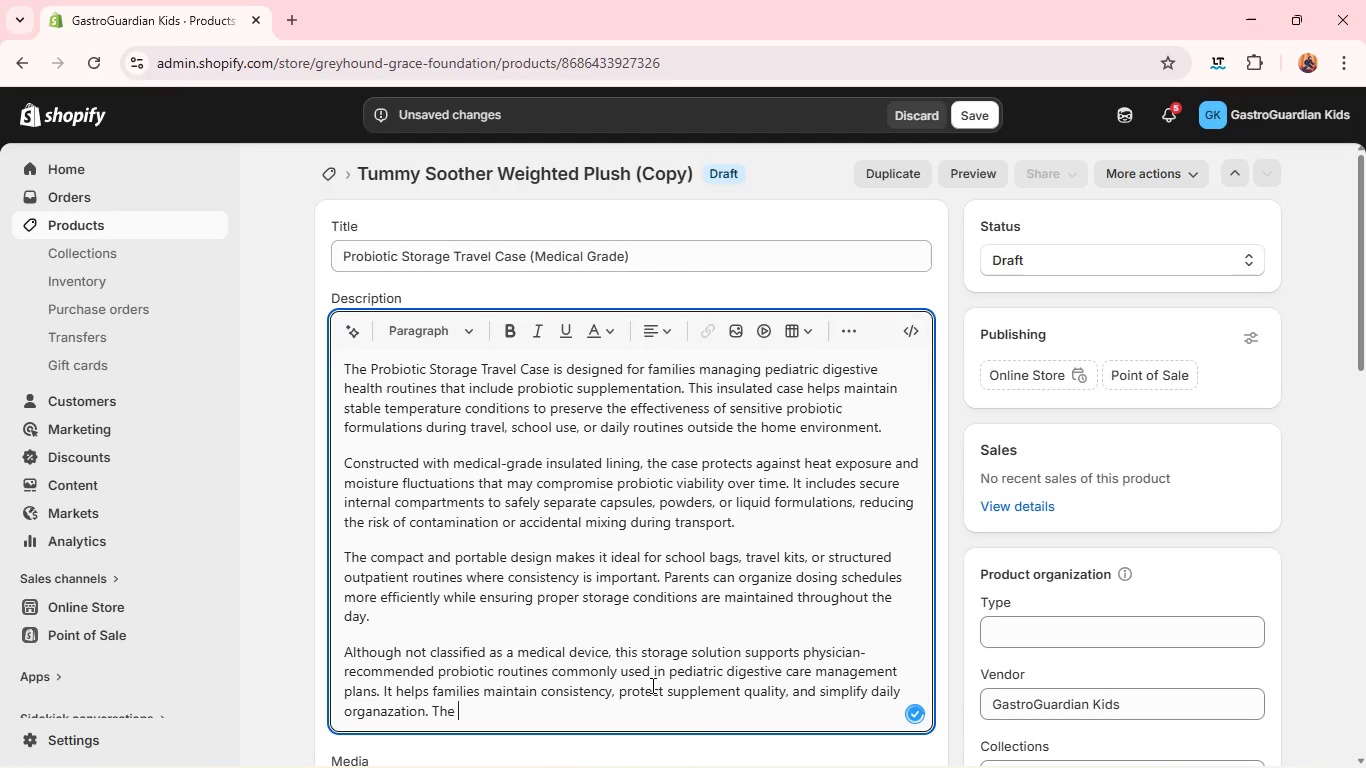 
wait(13.77)
 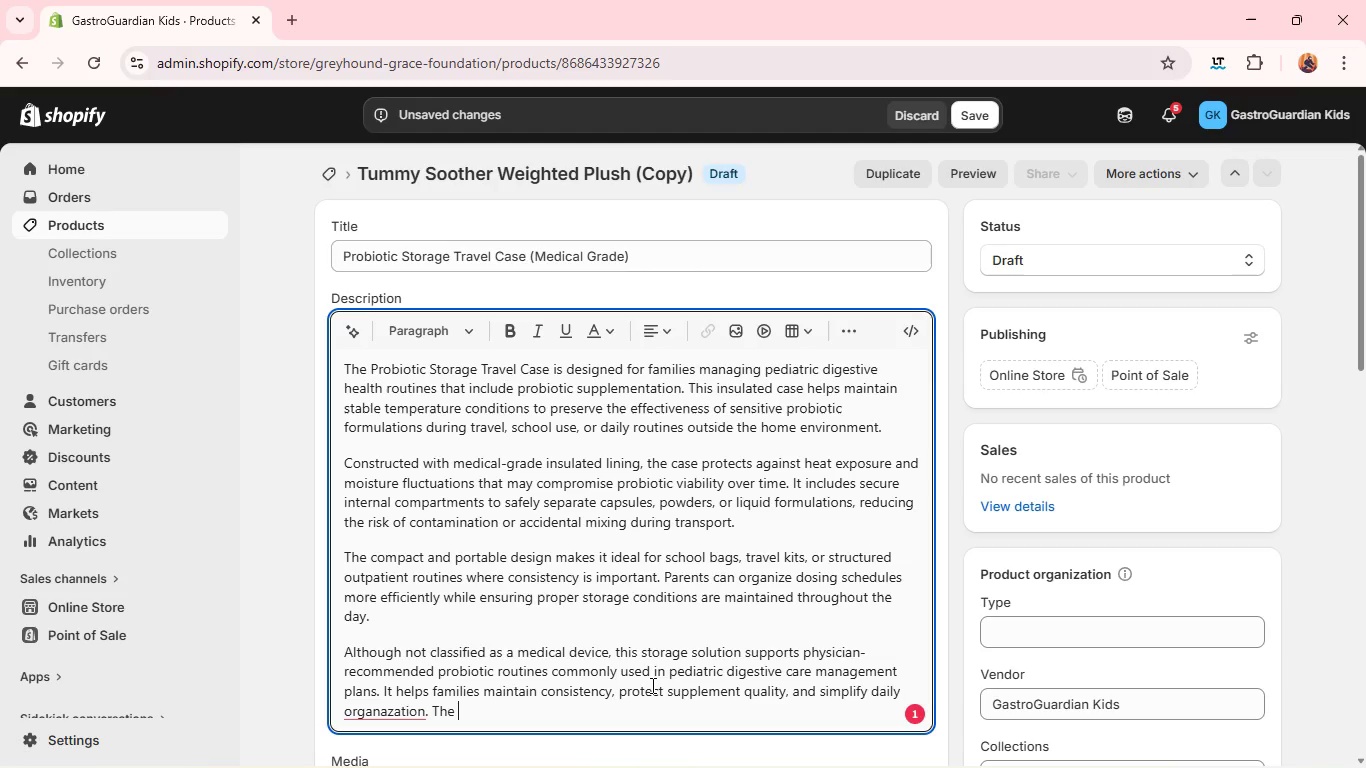 
left_click([375, 716])
 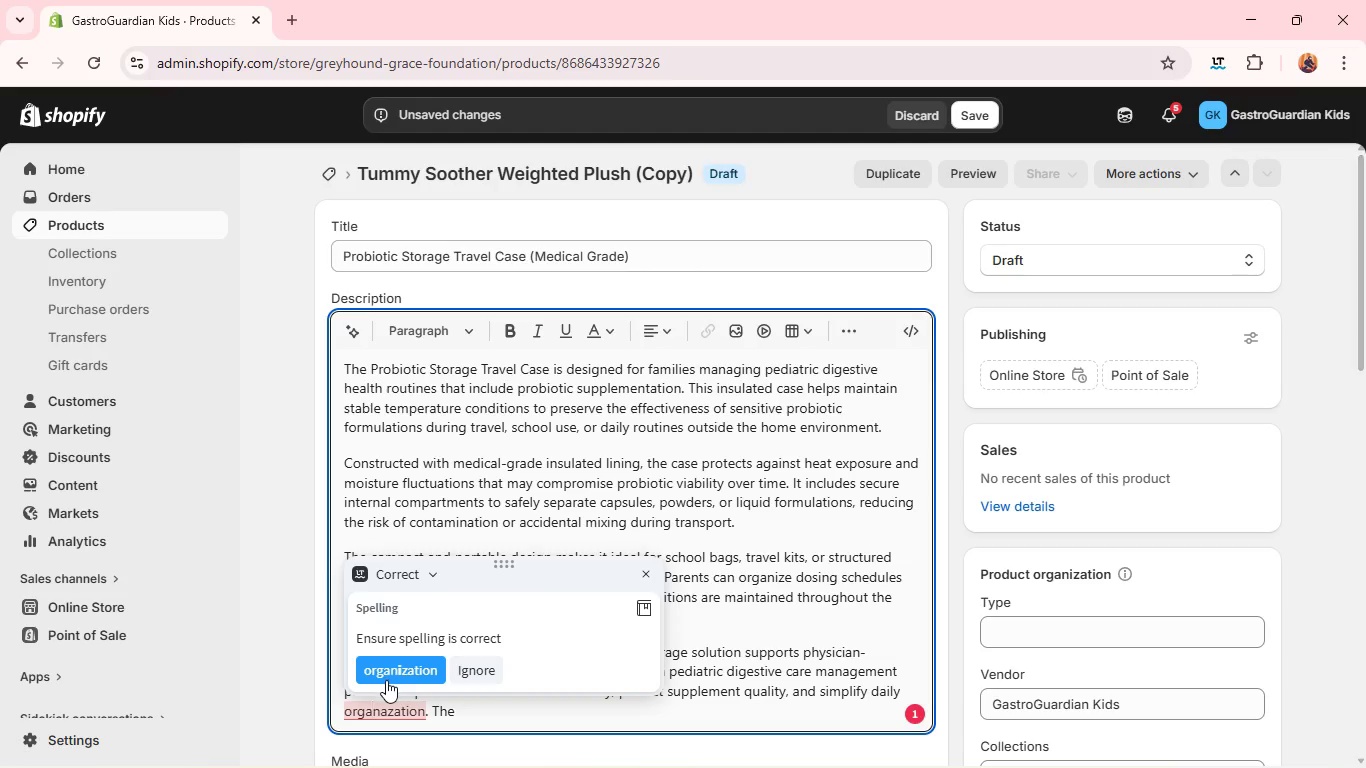 
left_click([386, 680])
 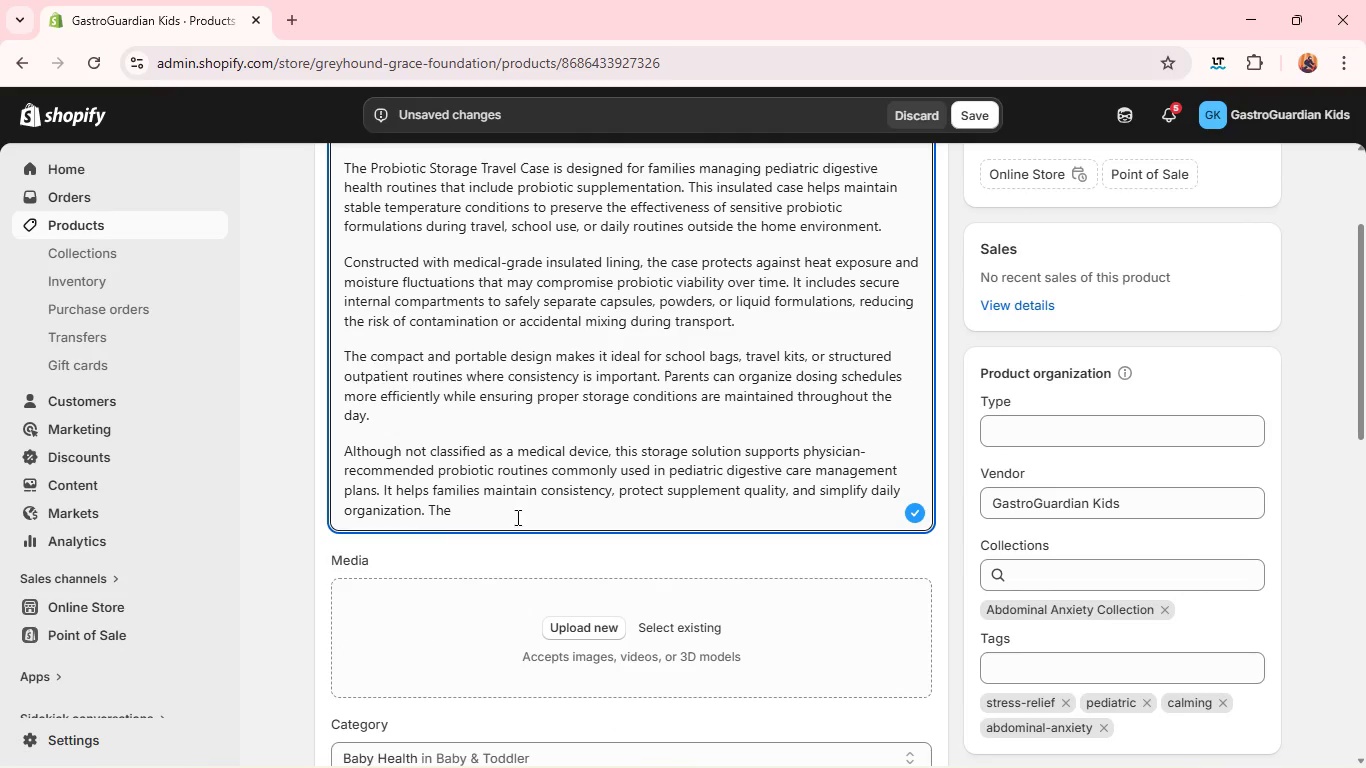 
left_click([512, 510])
 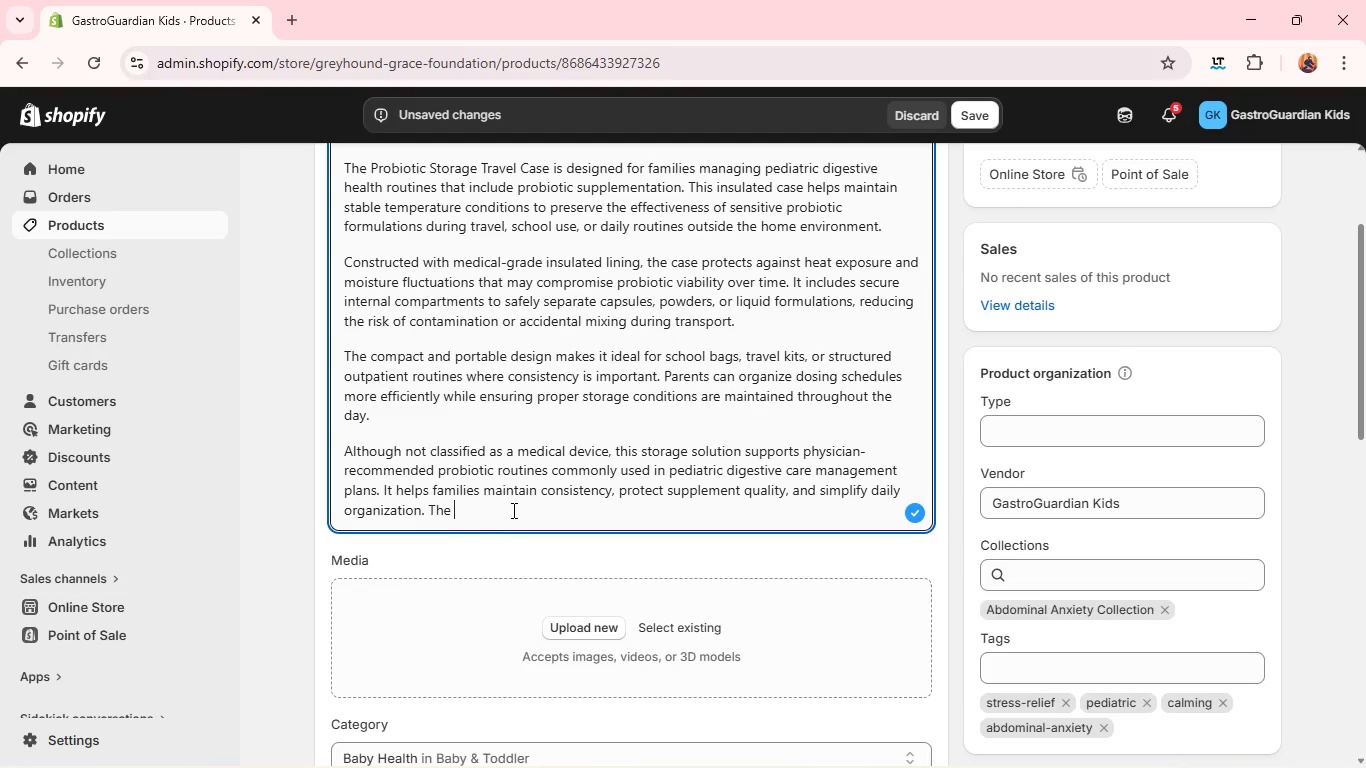 
type(case also encourages)
 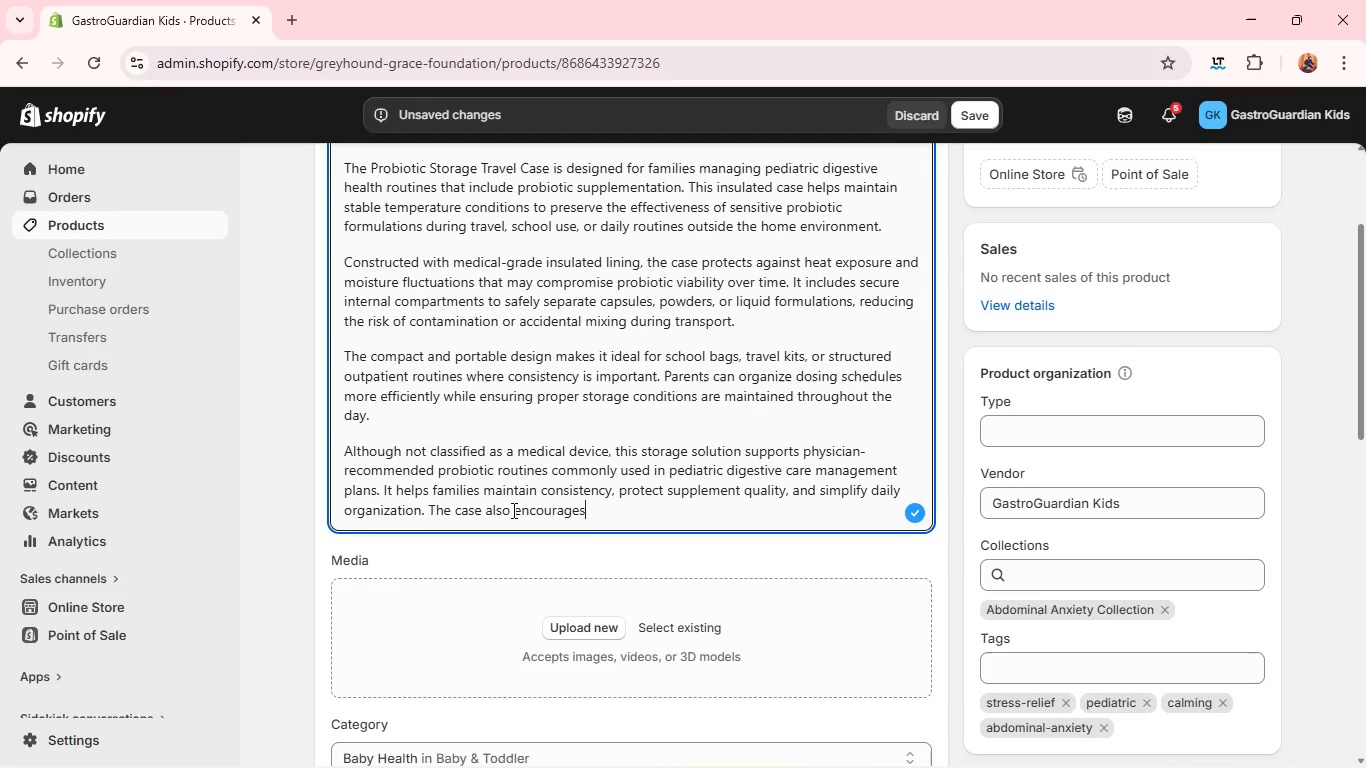 
wait(10.47)
 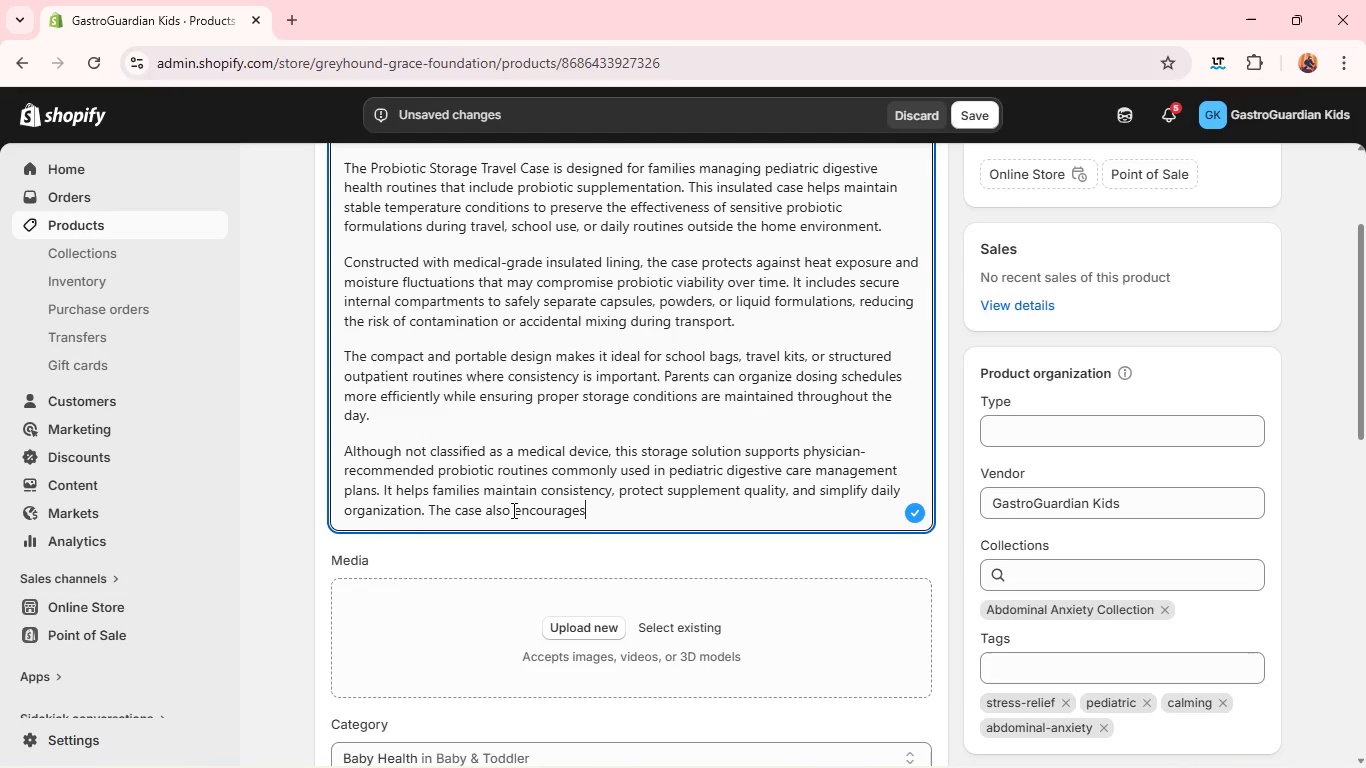 
type( better adherence to supplement schedules, promoting digestive balance and supporting overall wellness in children with sensitve gastrointestinal systems or eve)
key(Backspace)
type(olving nur)
key(Backspace)
type(tritional needs. THESE features provide added reasurance for caregivers managing )
 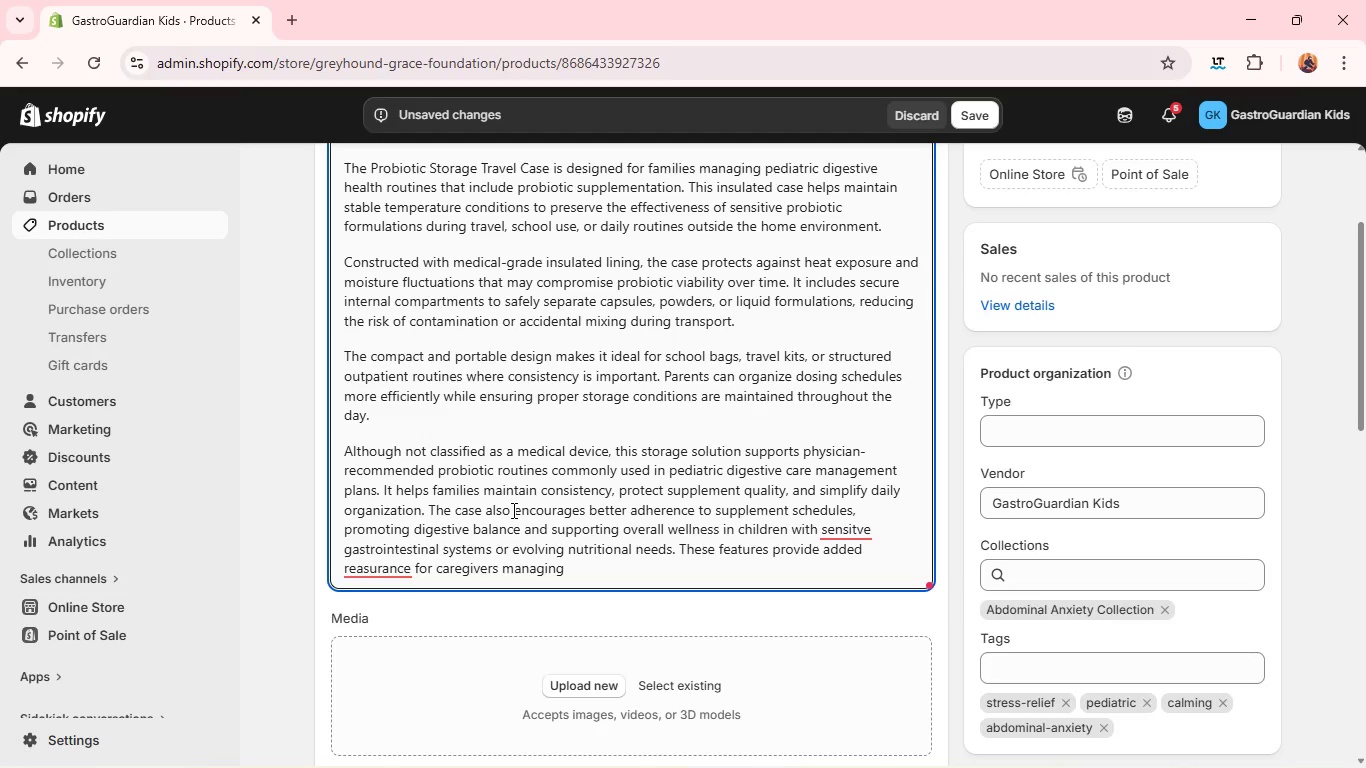 
type(daily supplement routines with confidence. )
 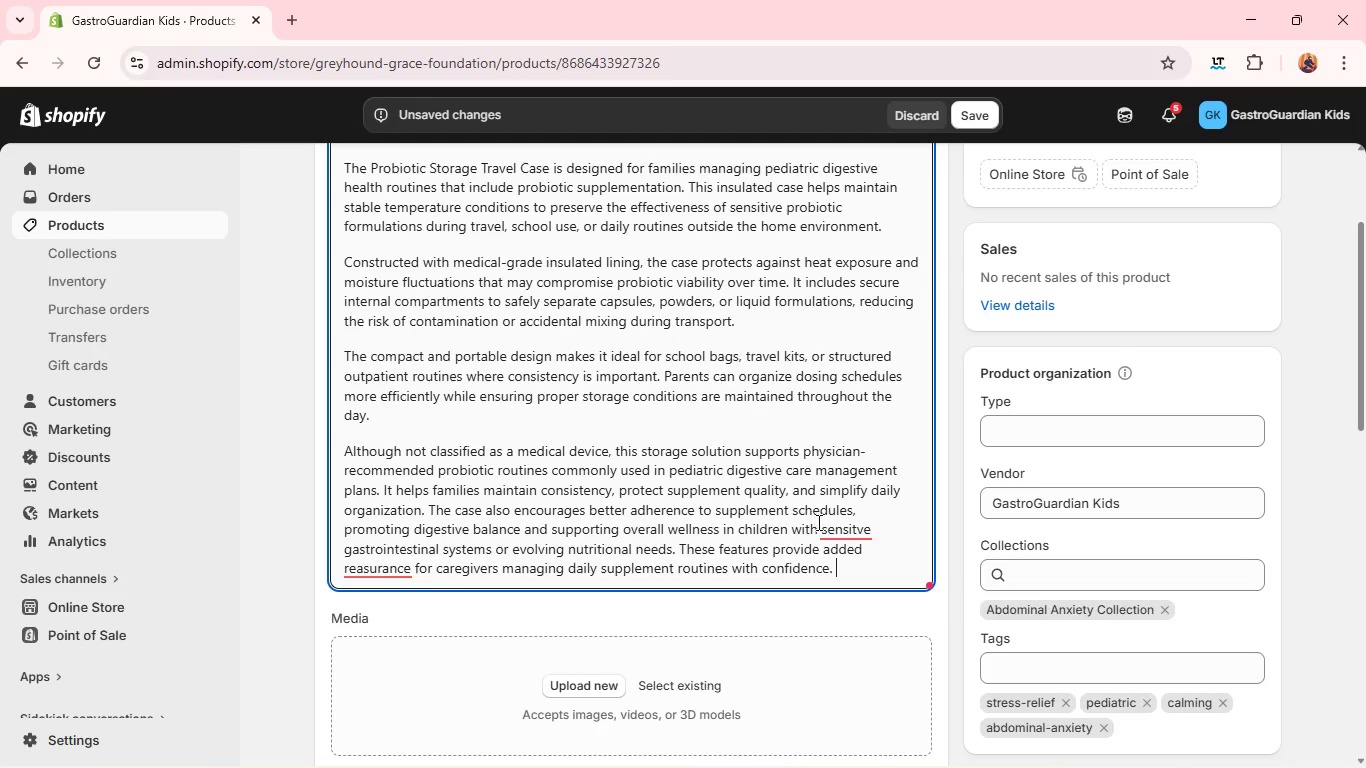 
left_click([827, 525])
 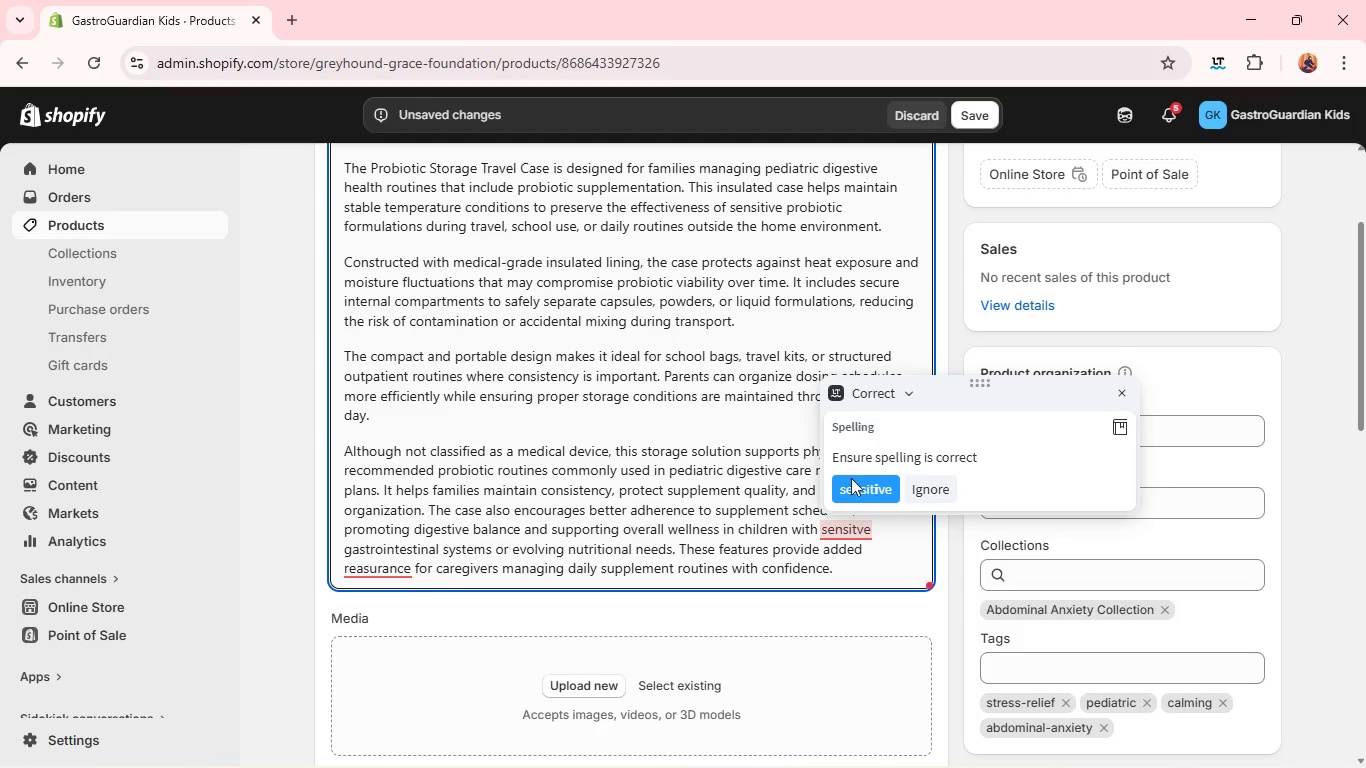 
left_click([851, 482])
 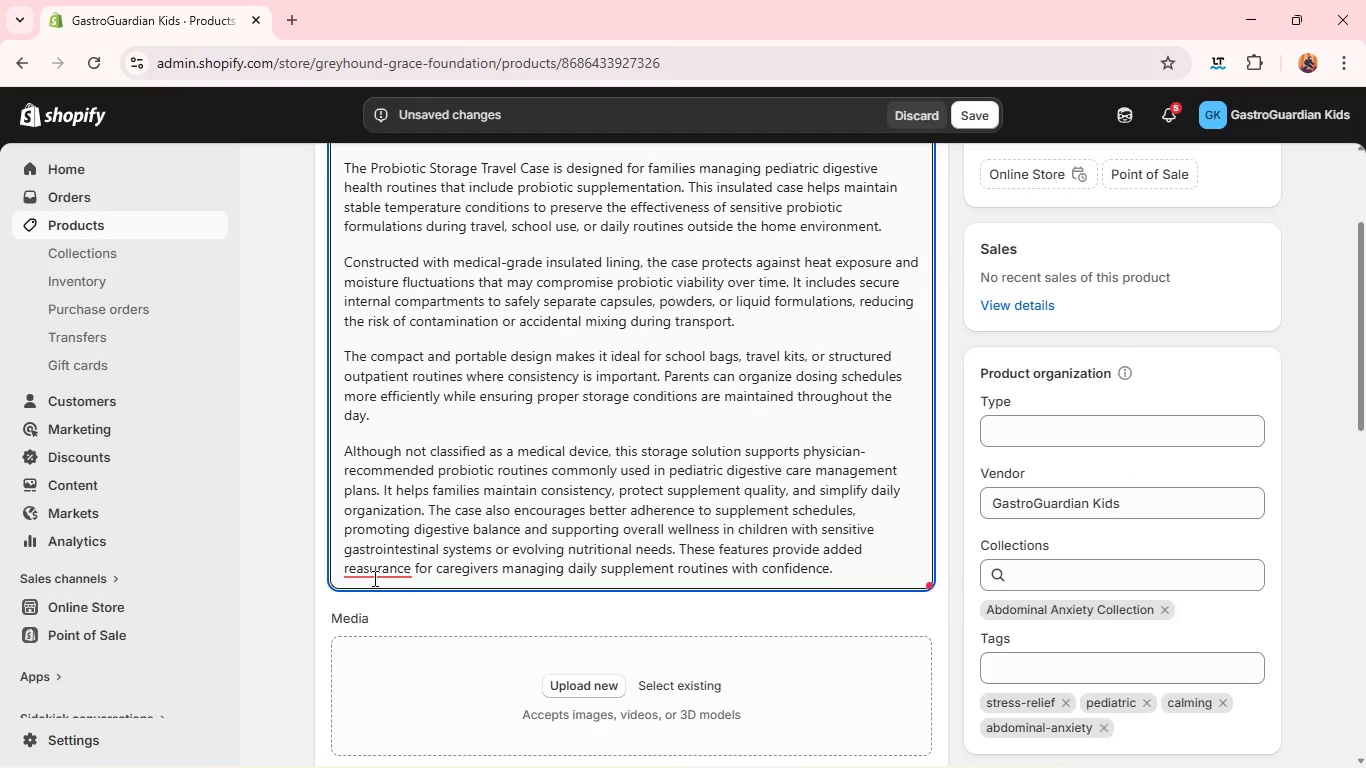 
left_click([386, 563])
 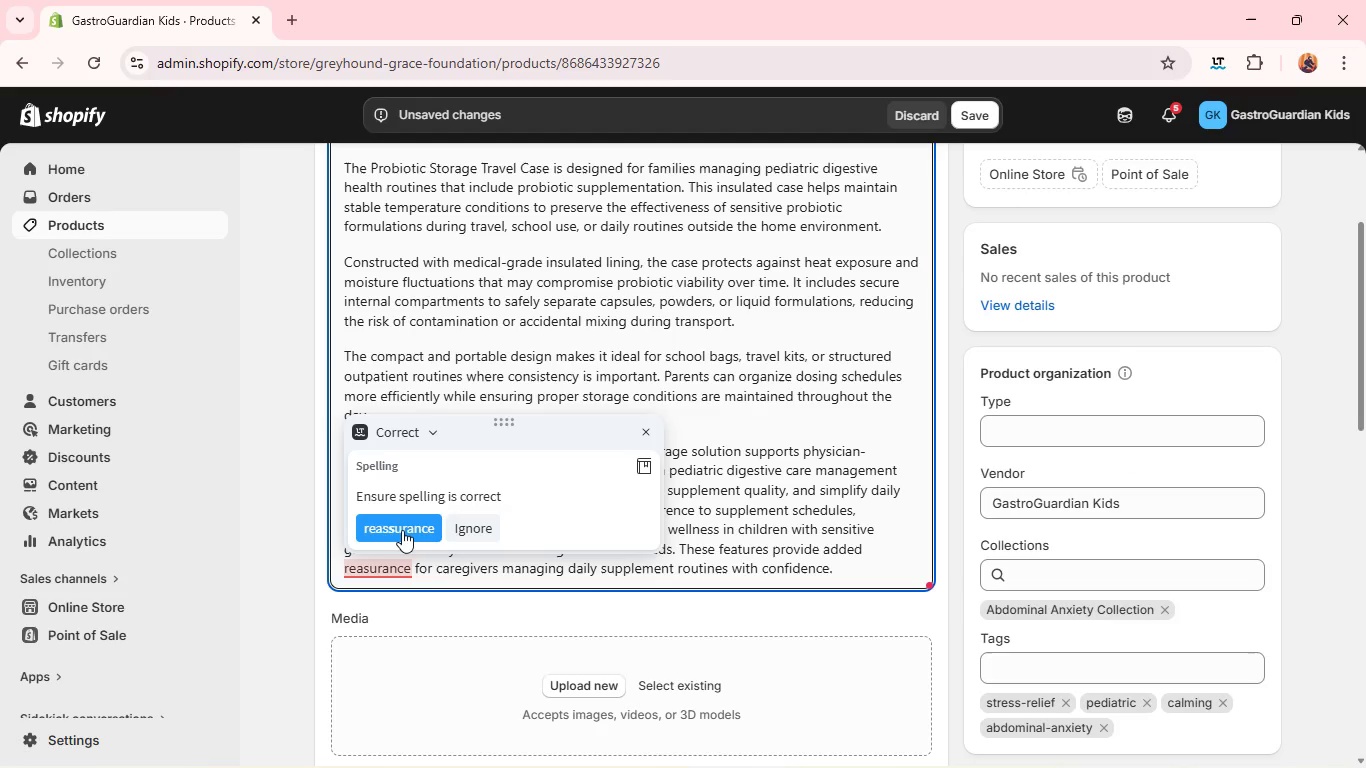 
left_click([402, 528])
 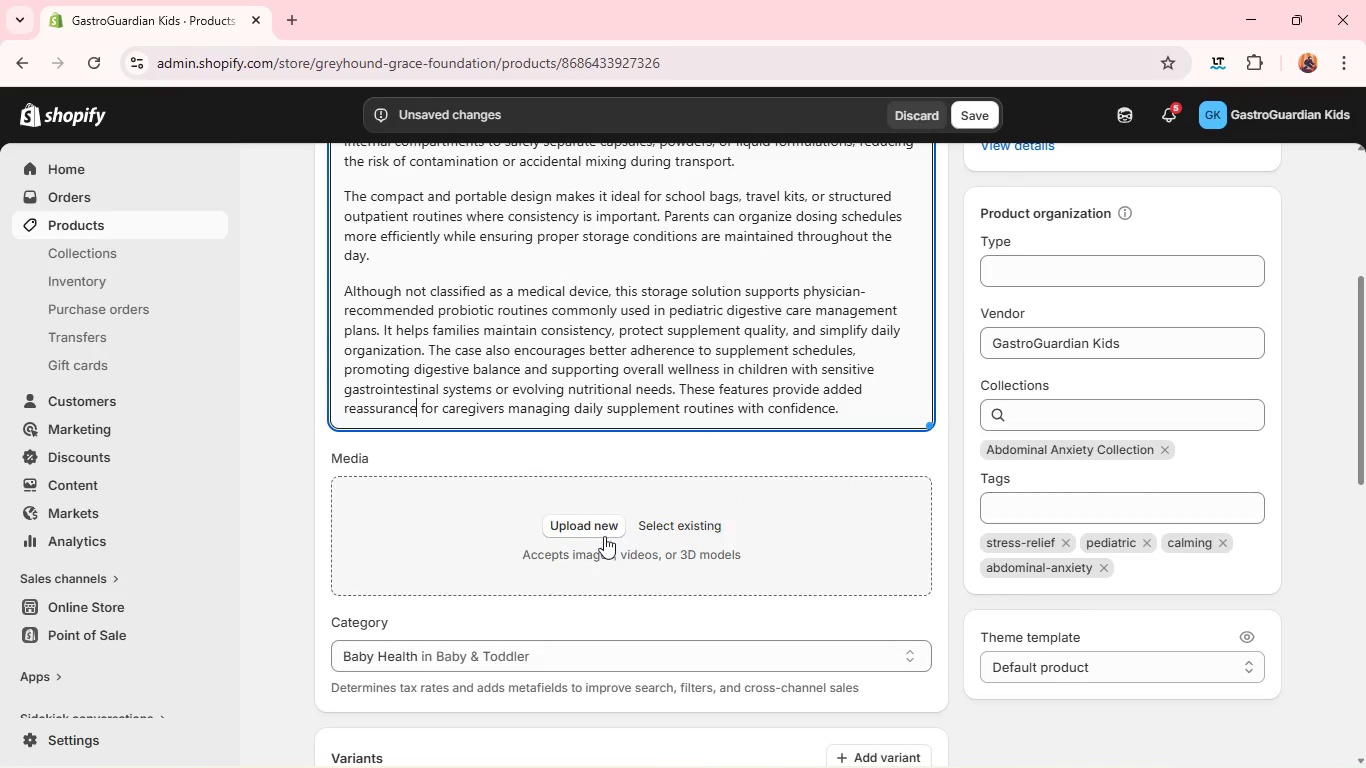 
left_click([606, 530])
 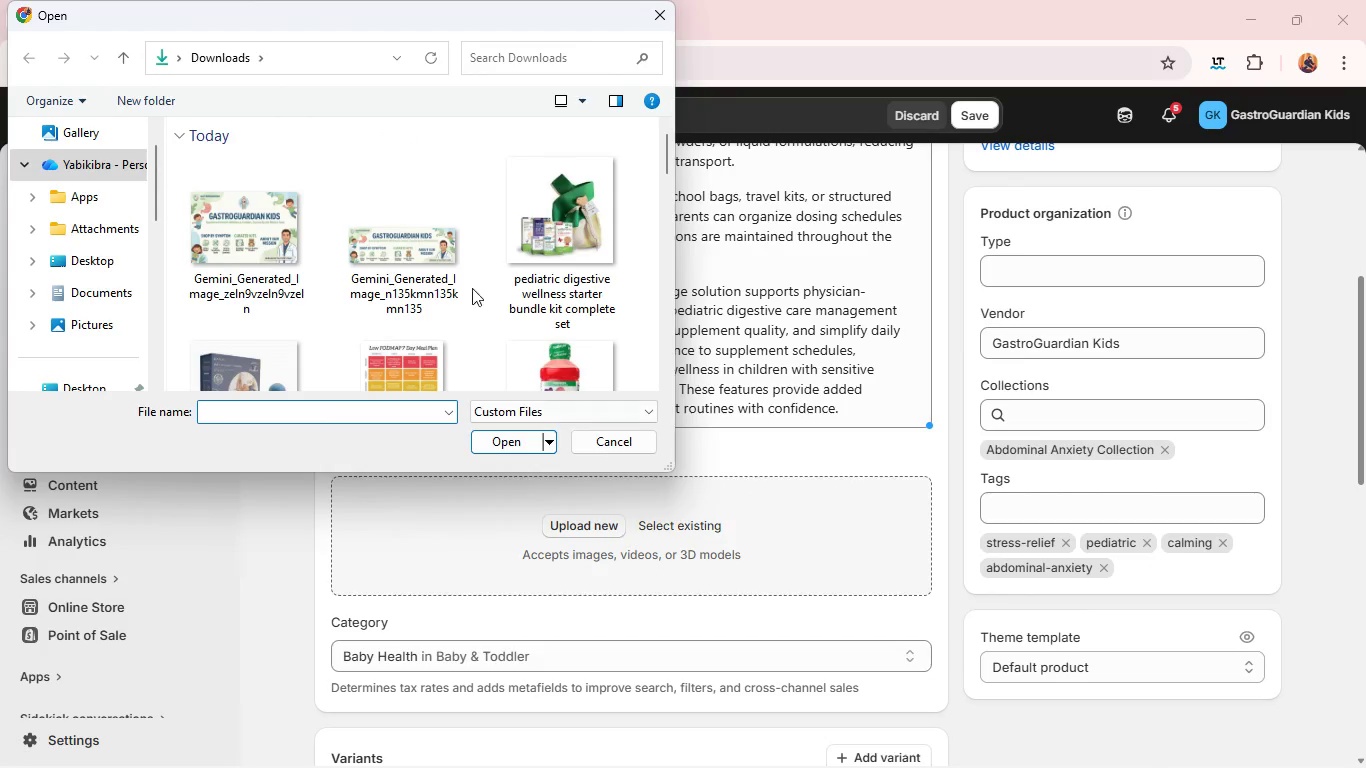 
scroll: coordinate [477, 232], scroll_direction: down, amount: 3.0
 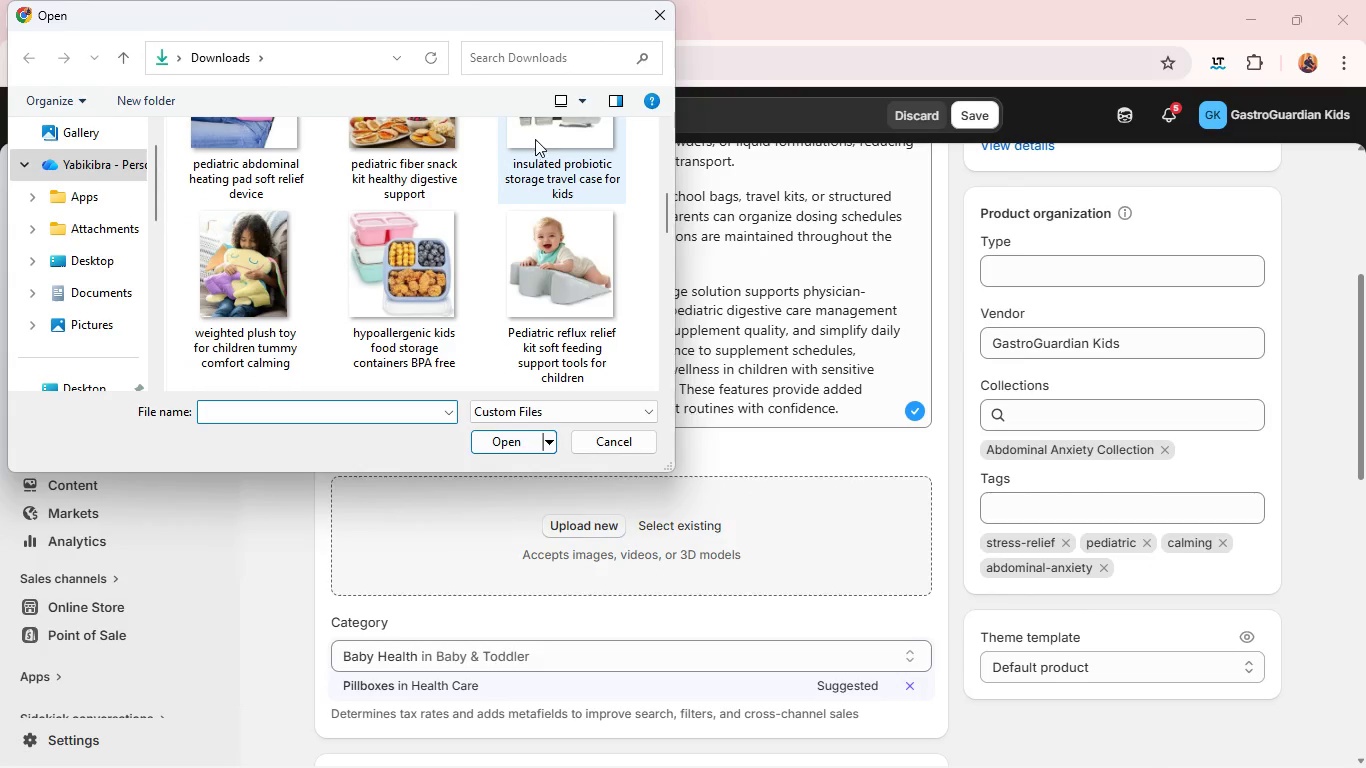 
left_click([545, 138])
 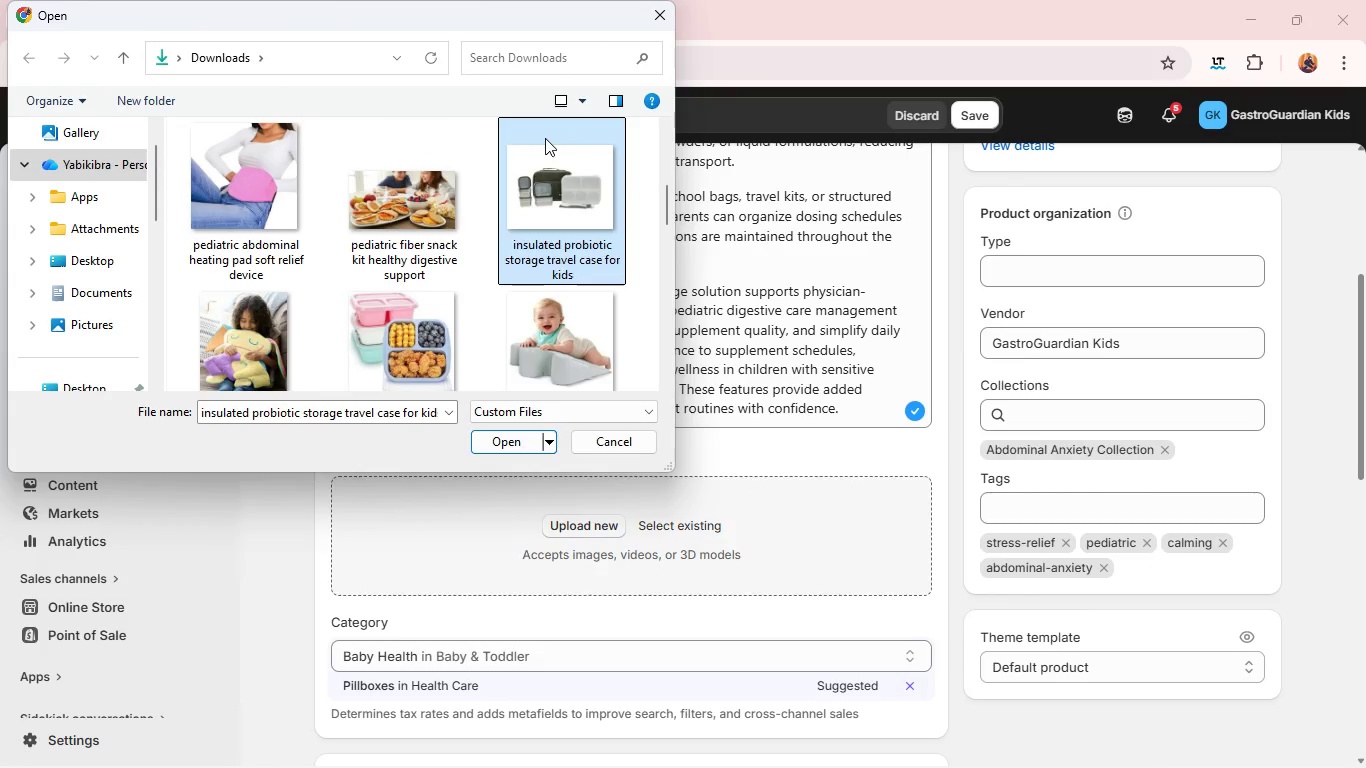 
wait(8.25)
 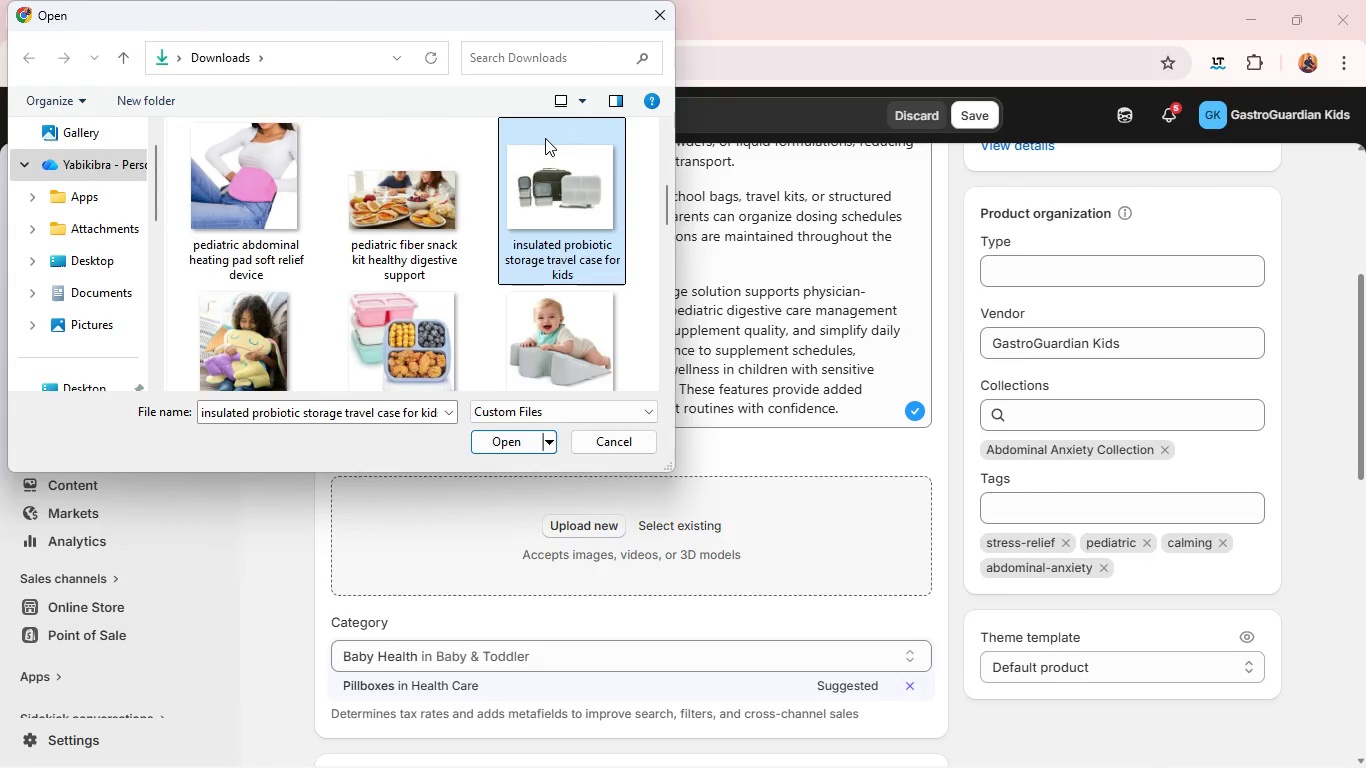 
key(Enter)
 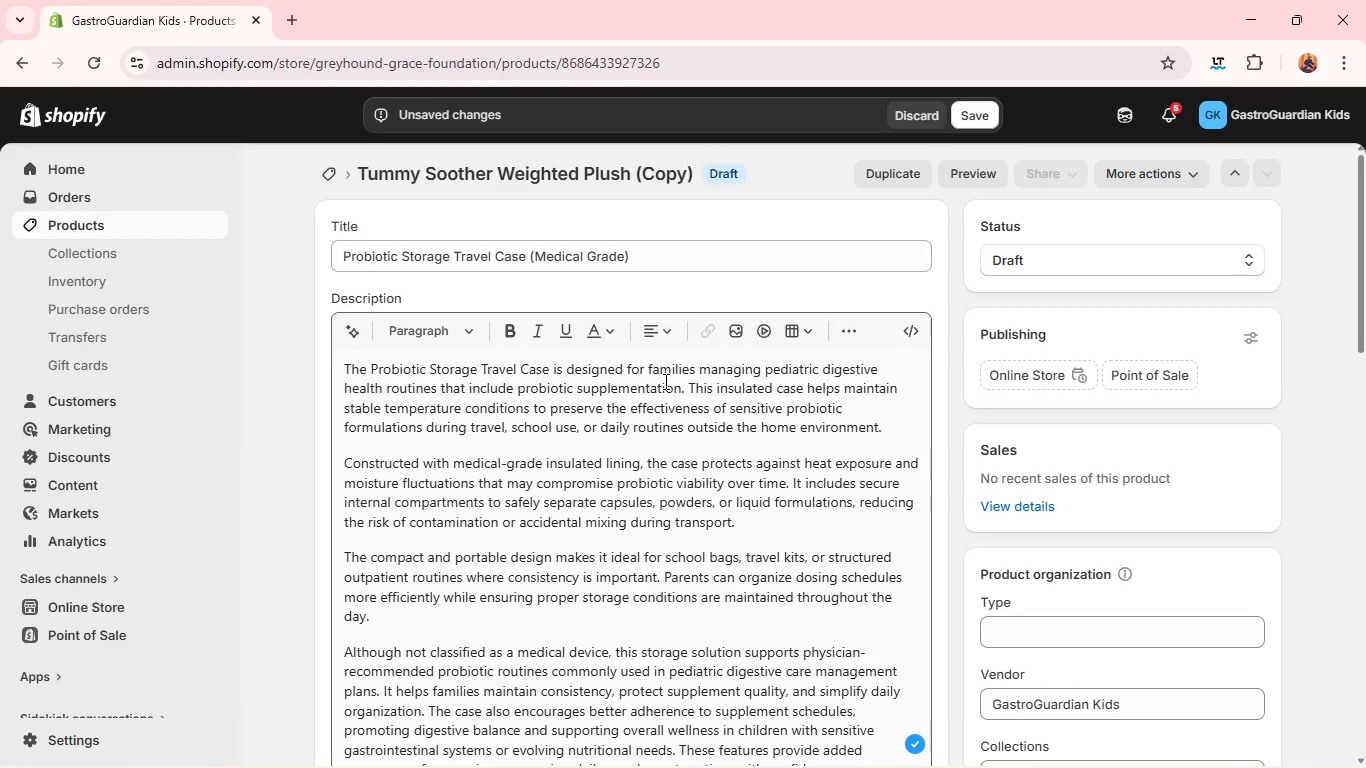 
wait(9.16)
 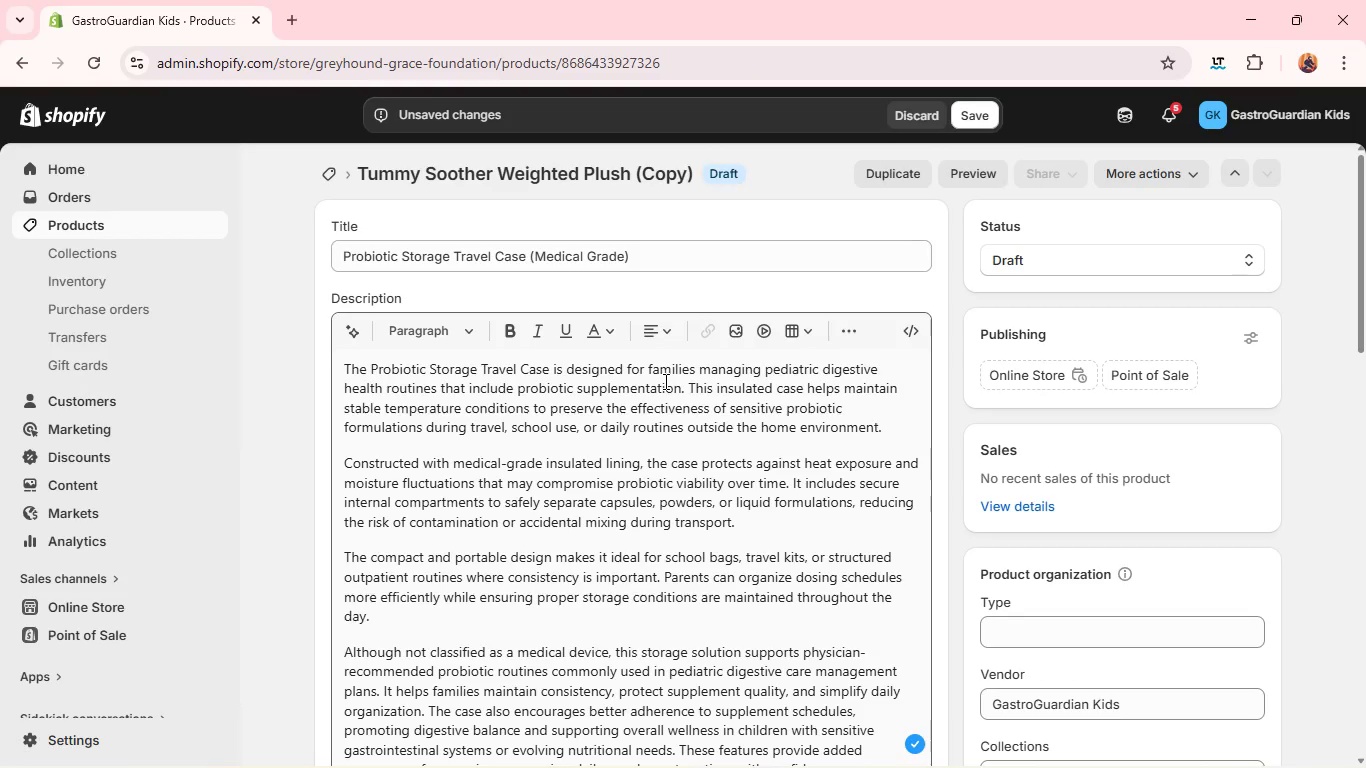 
left_click([471, 522])
 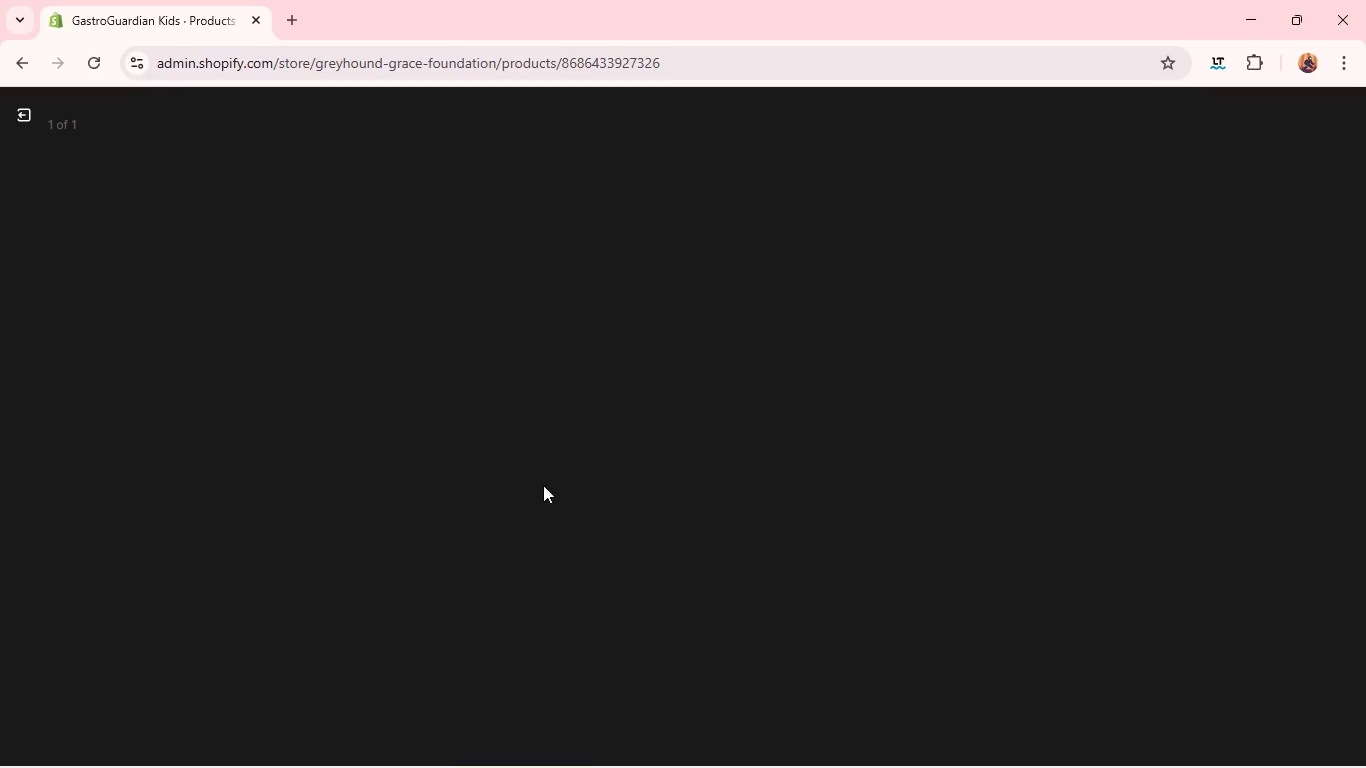 
mouse_move([1086, 365])
 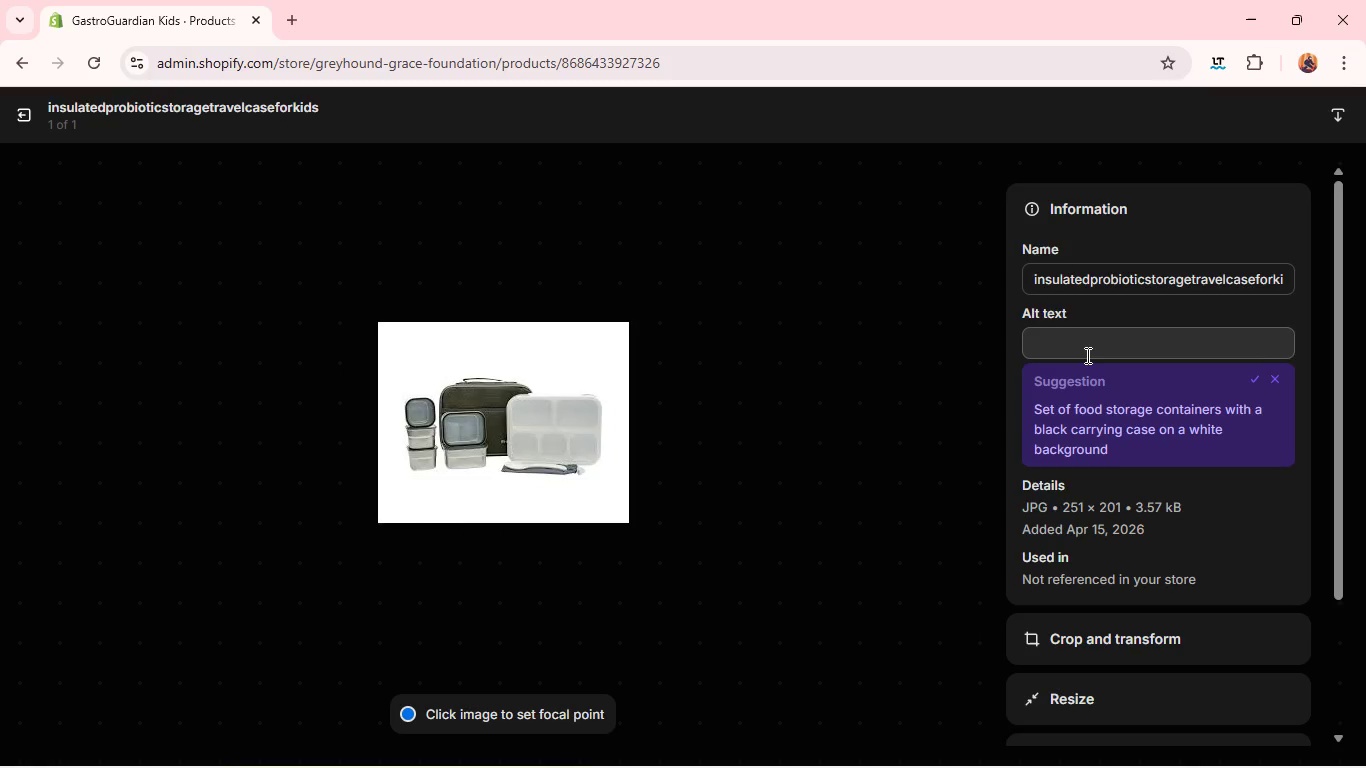 
left_click([1086, 355])
 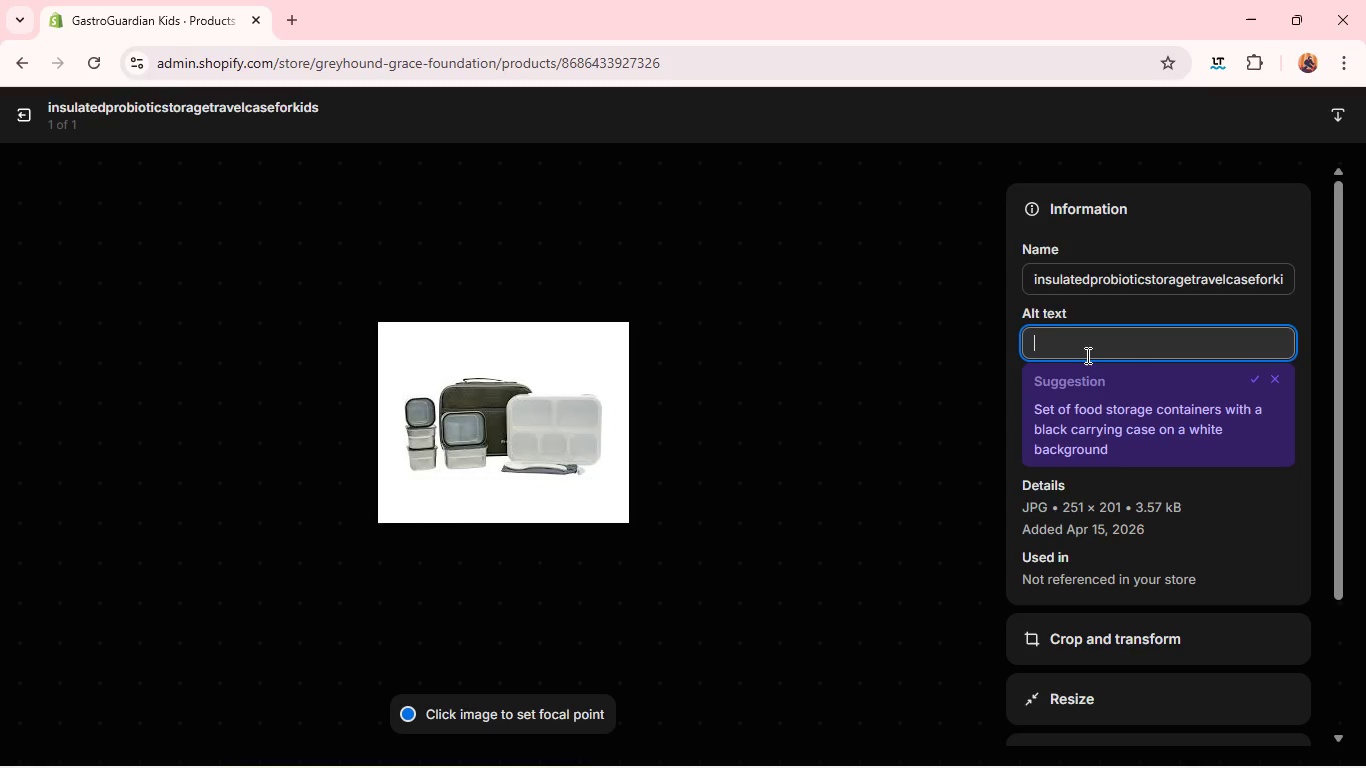 
type(Insulated prov)
key(Backspace)
type(bo)
key(Backspace)
type(iotic storage case for safe tempret)
key(Backspace)
key(Backspace)
key(Backspace)
type(eratue on)
key(Backspace)
 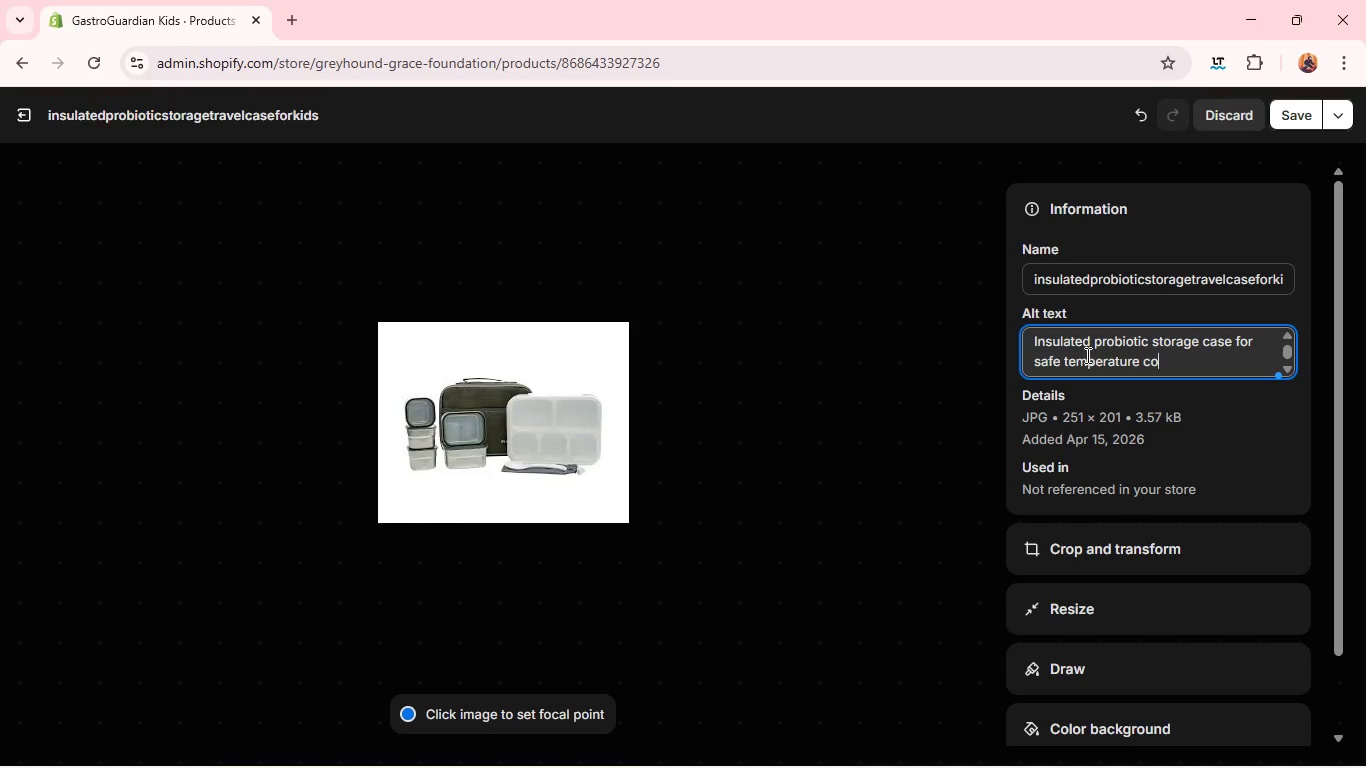 
hold_key(key=R, duration=11.28)
 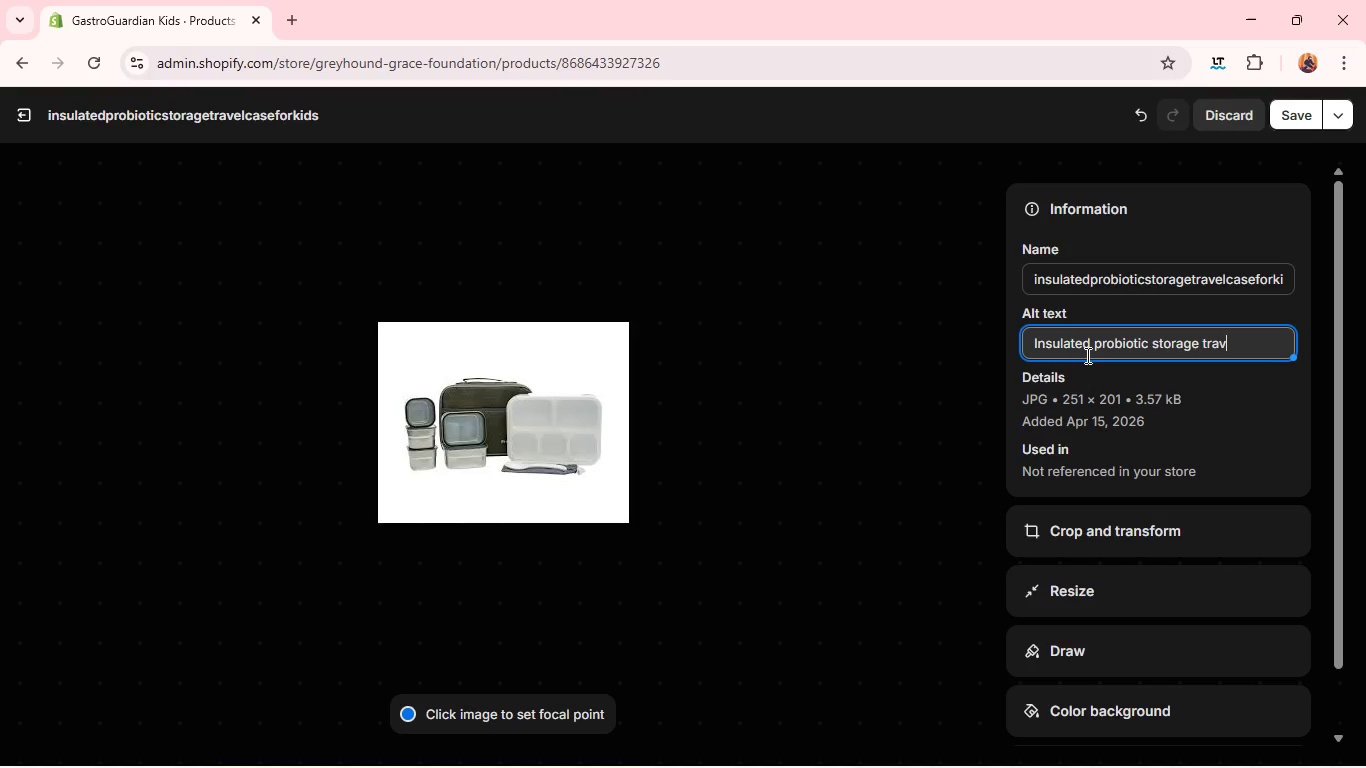 
hold_key(key=Backspace, duration=0.91)
 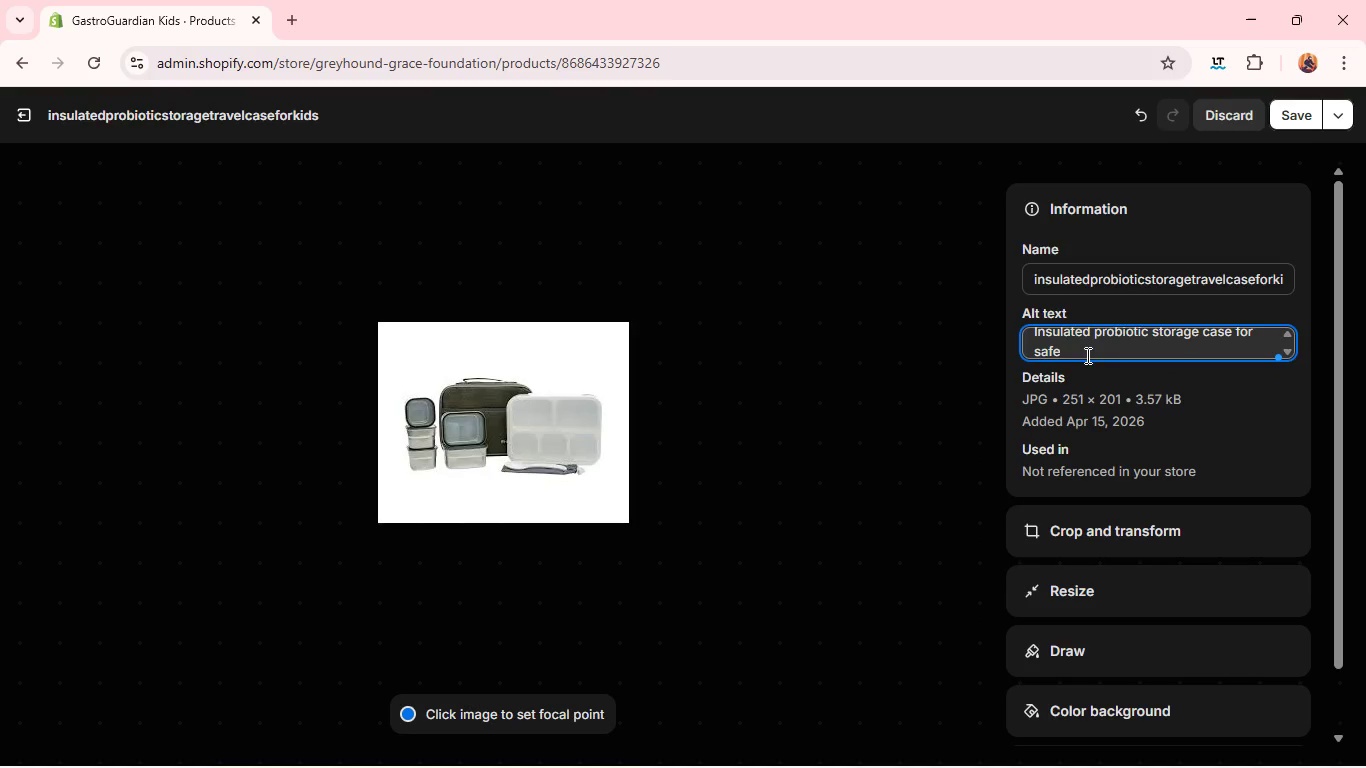 
key(Backspace)
key(Backspace)
key(Backspace)
key(Backspace)
key(Backspace)
key(Backspace)
key(Backspace)
key(Backspace)
key(Backspace)
key(Backspace)
key(Backspace)
key(Backspace)
key(Backspace)
type(tavel case for kids)
 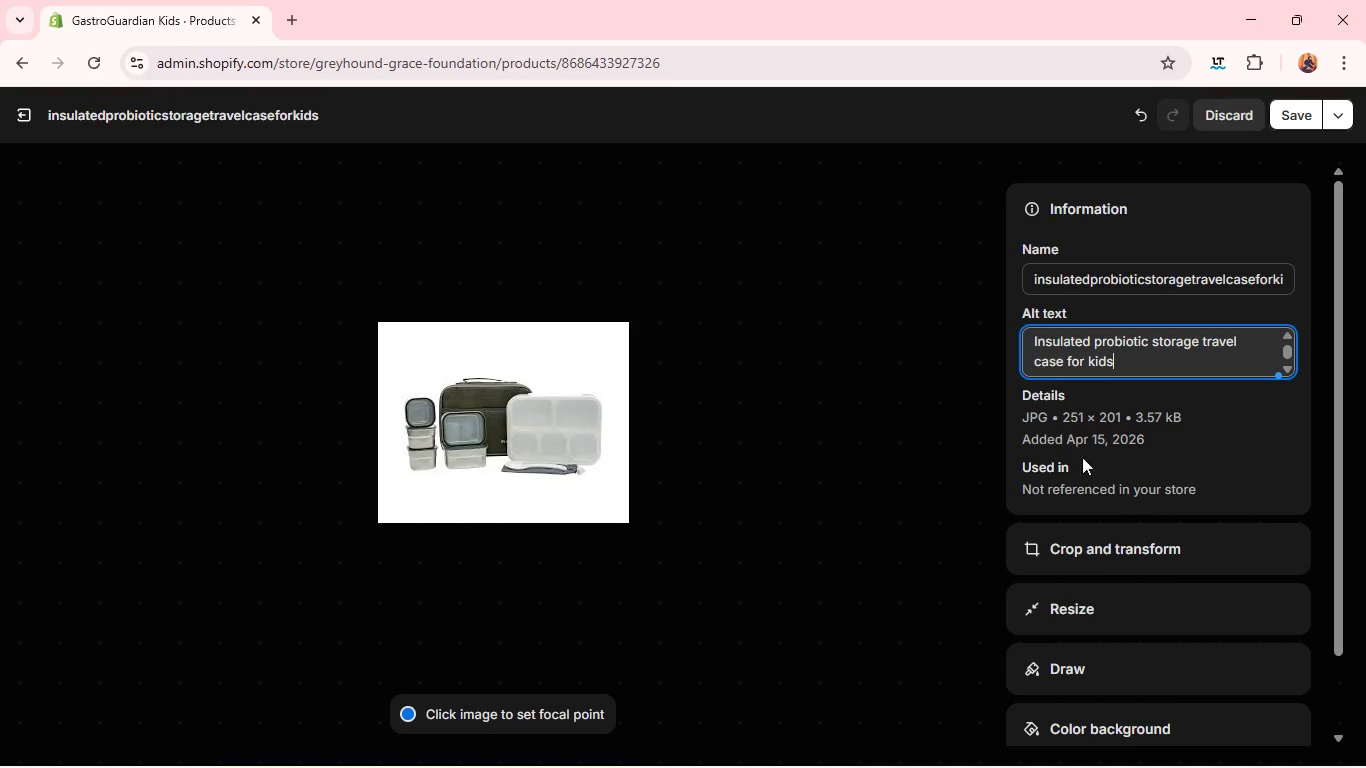 
left_click([1099, 538])
 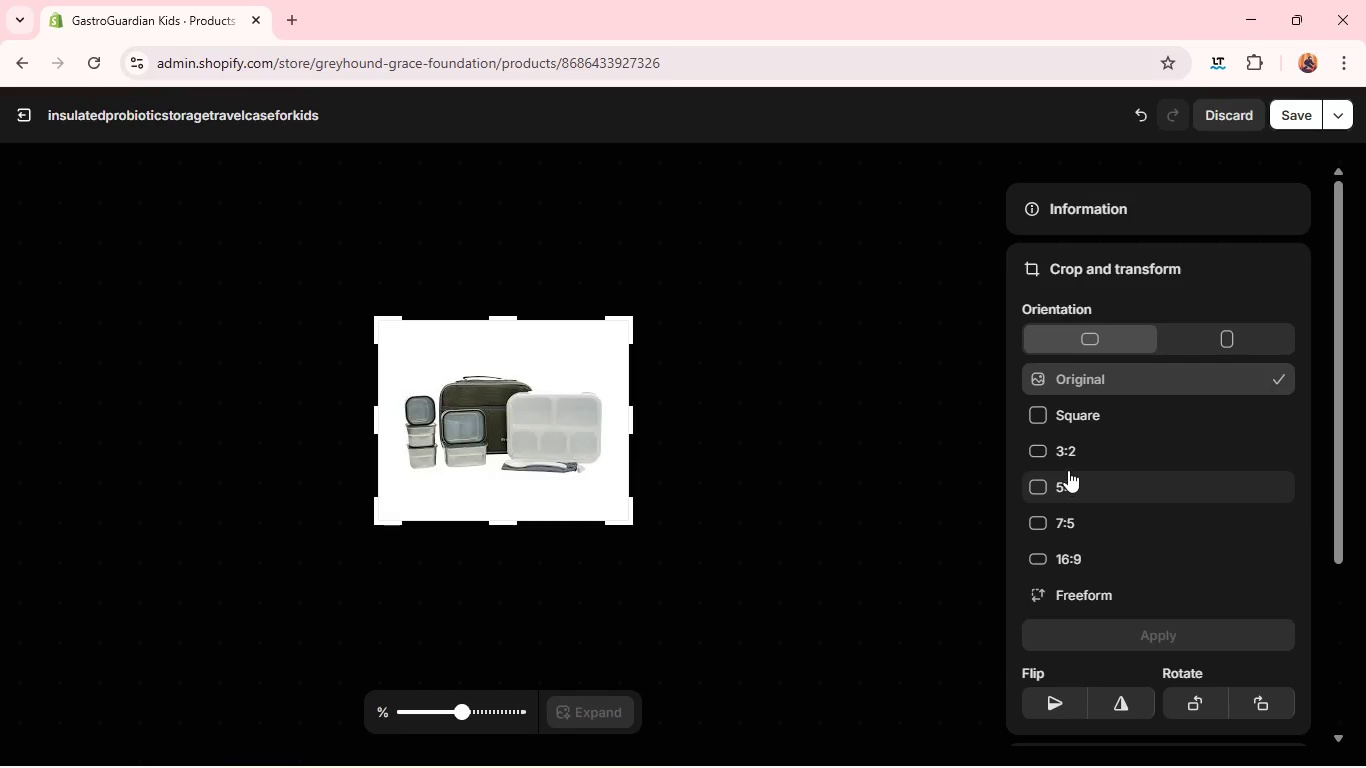 
left_click([1064, 453])
 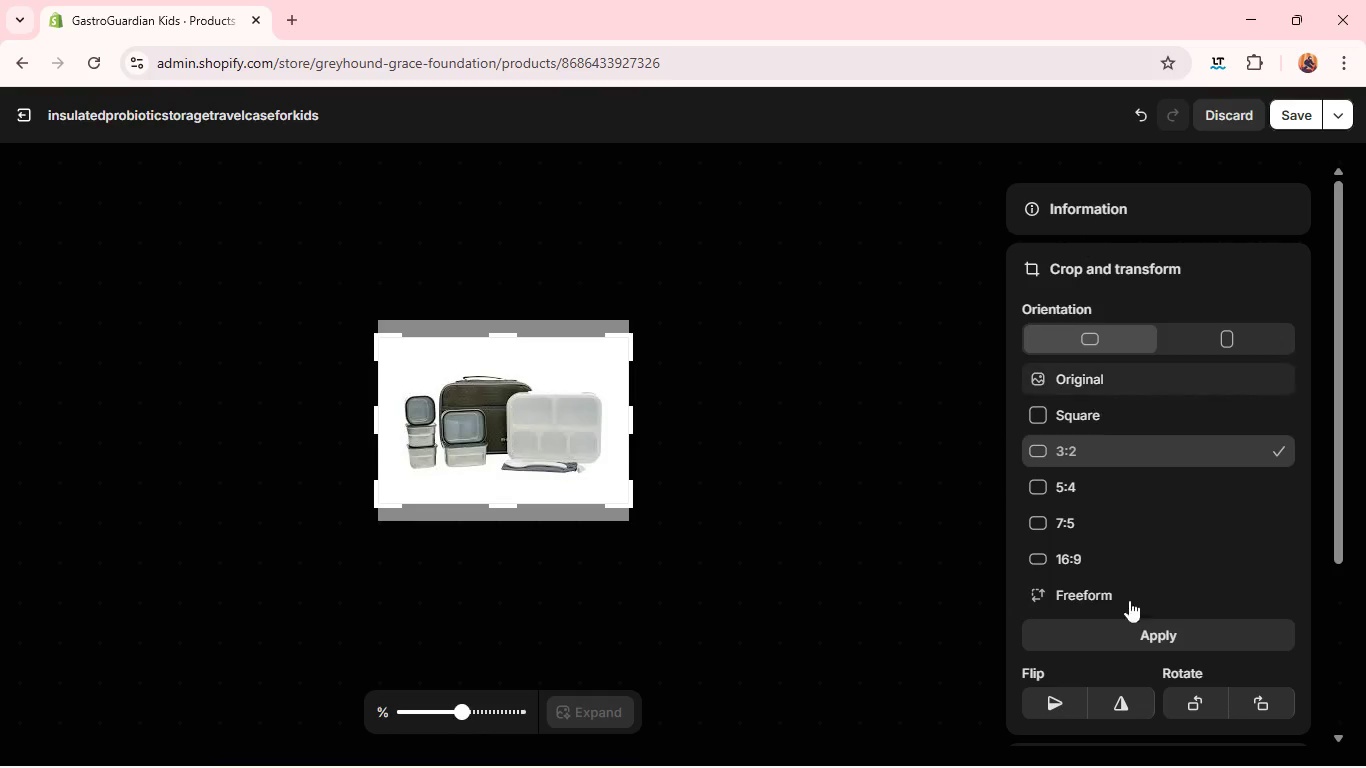 
left_click([1135, 627])
 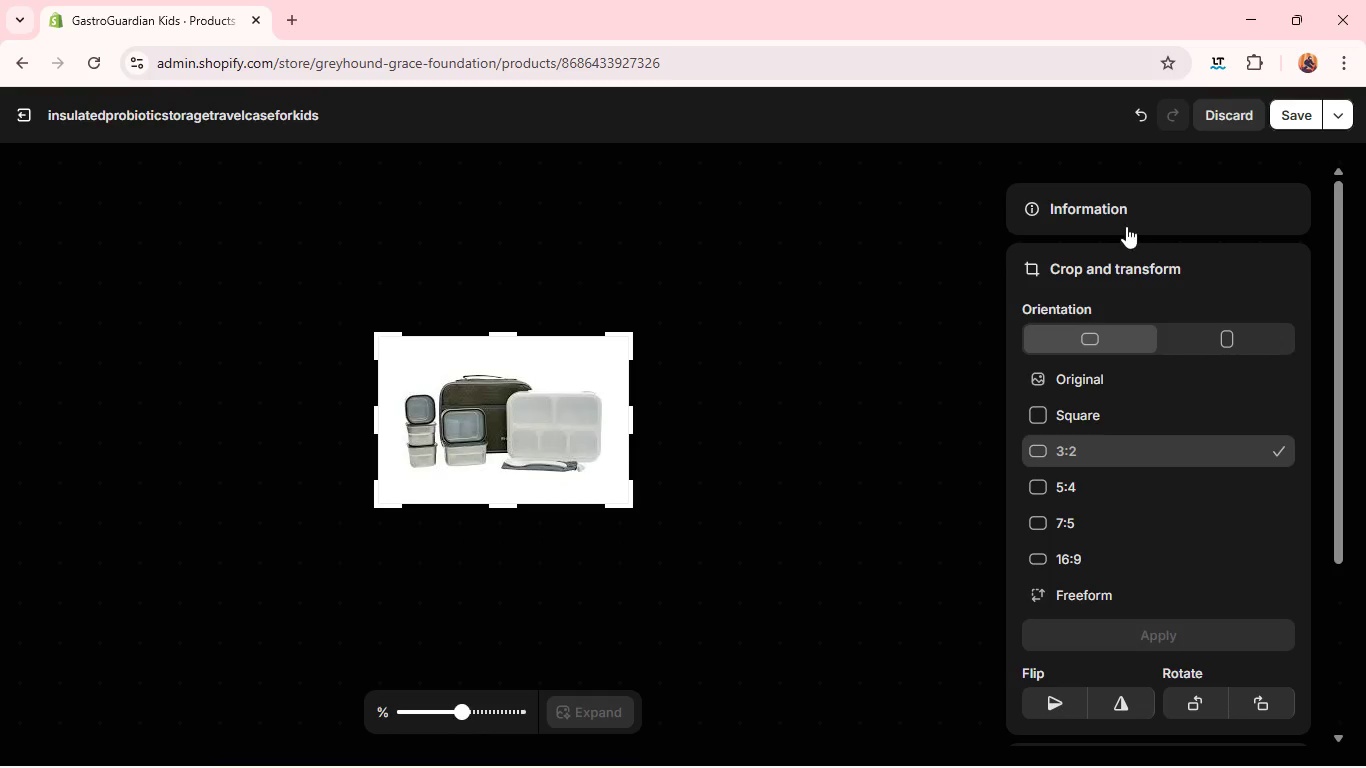 
left_click([1121, 220])
 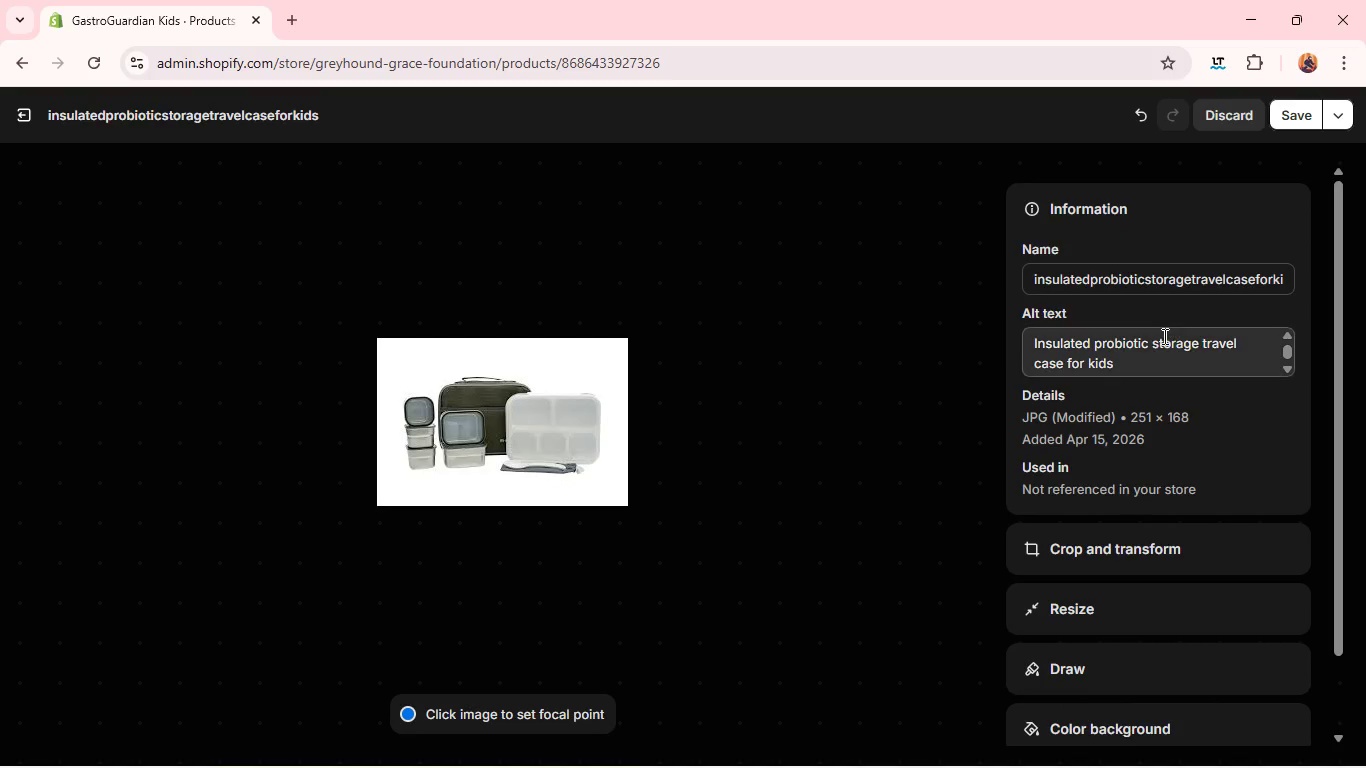 
left_click([1161, 339])
 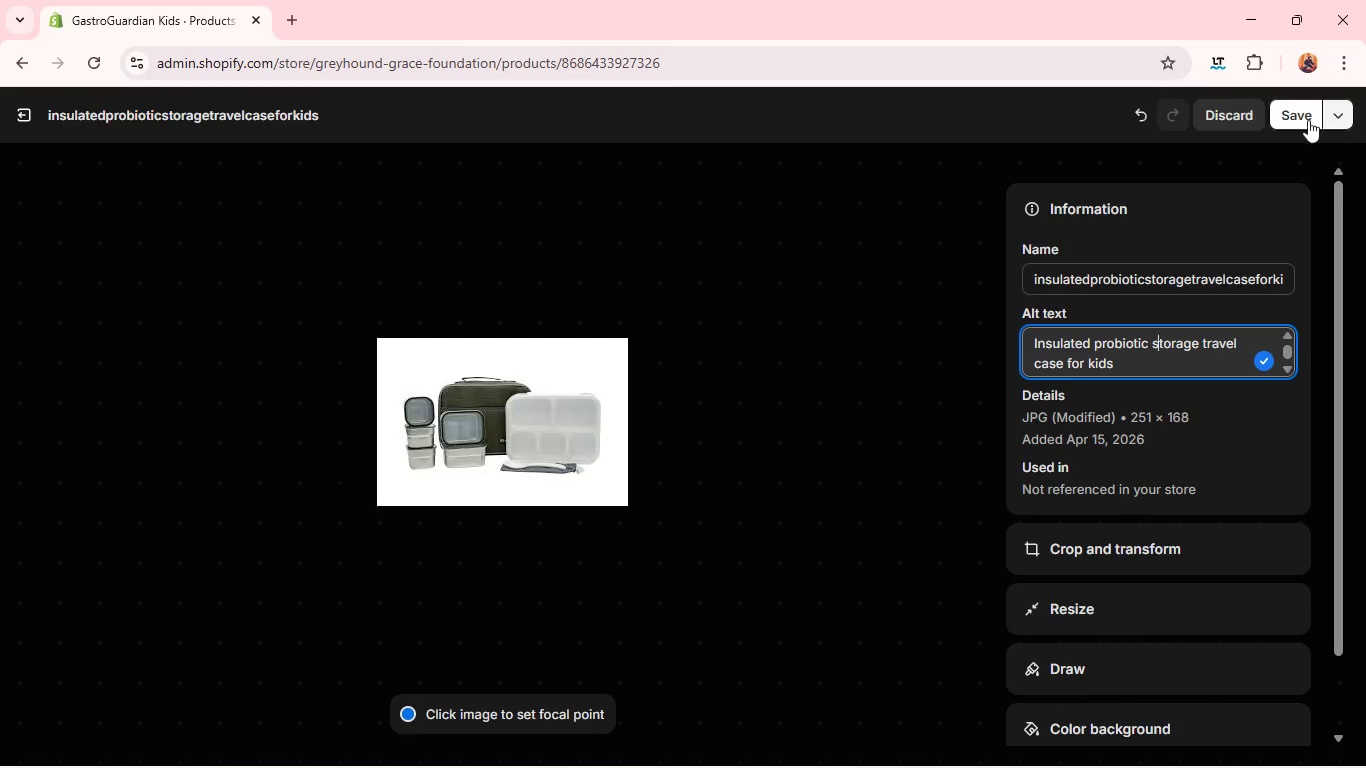 
left_click([1296, 118])
 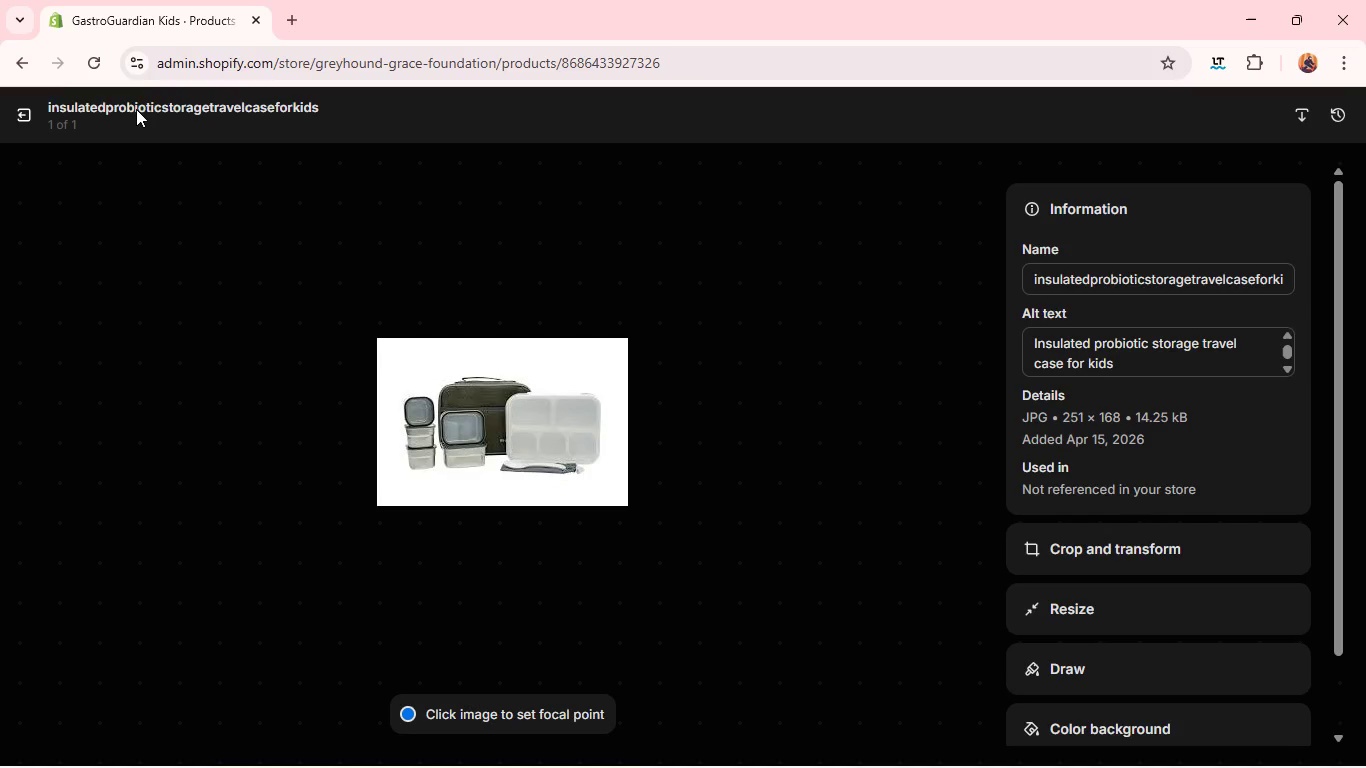 
wait(15.91)
 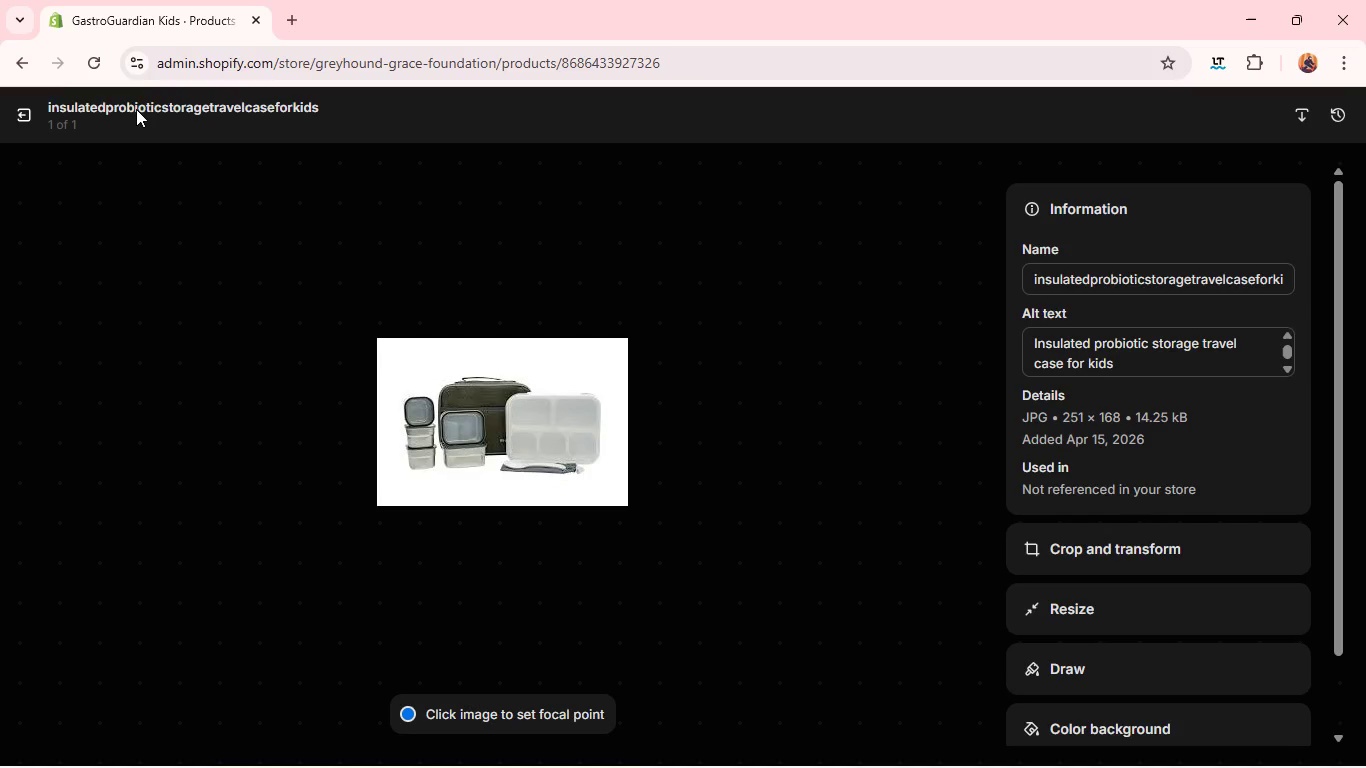 
left_click([30, 112])
 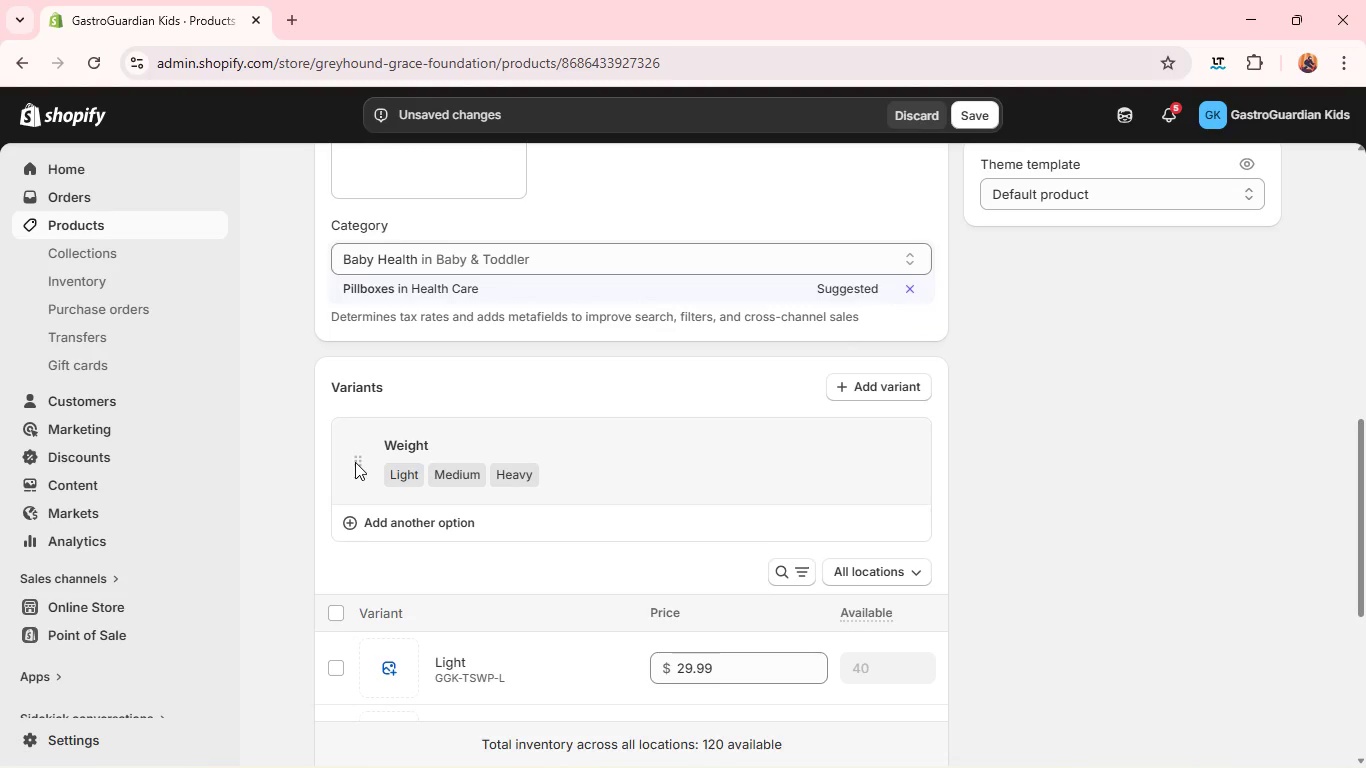 
wait(7.88)
 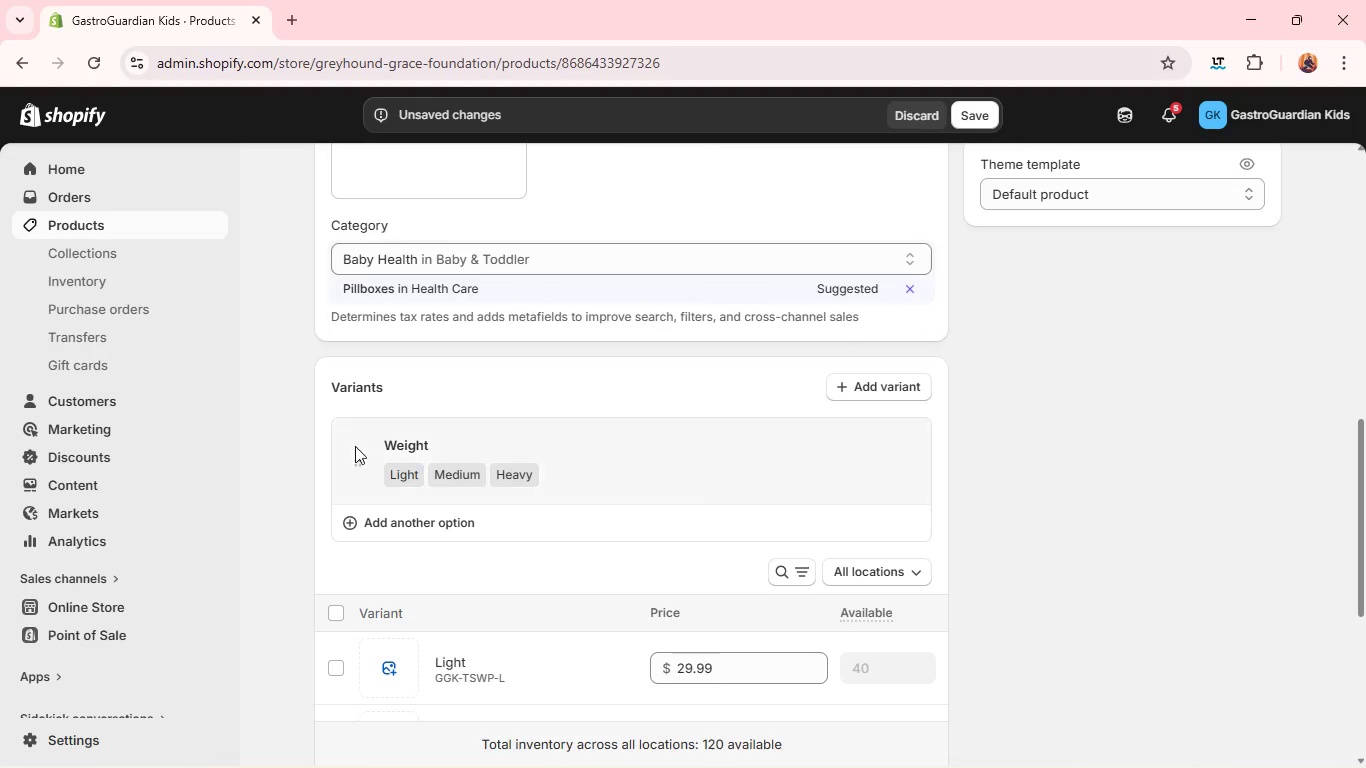 
left_click([405, 443])
 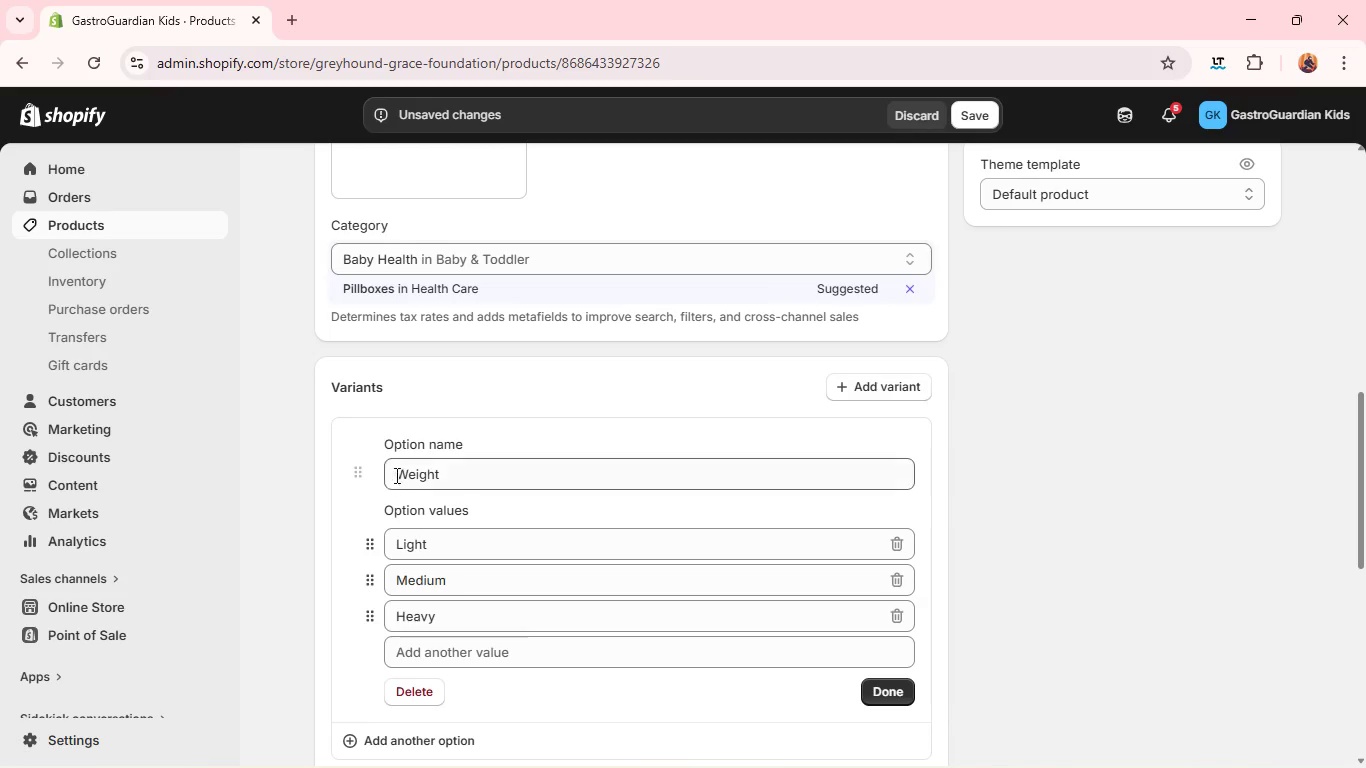 
double_click([397, 474])
 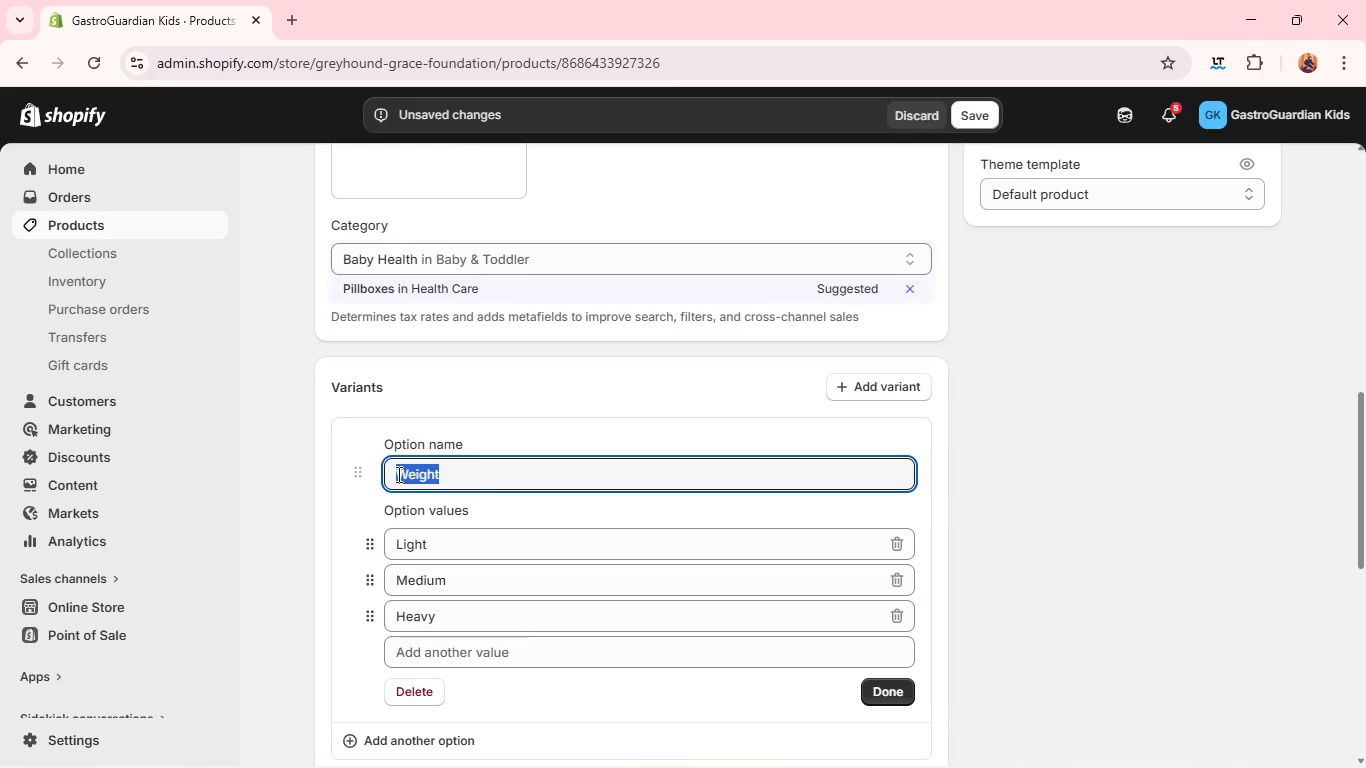 
triple_click([397, 474])
 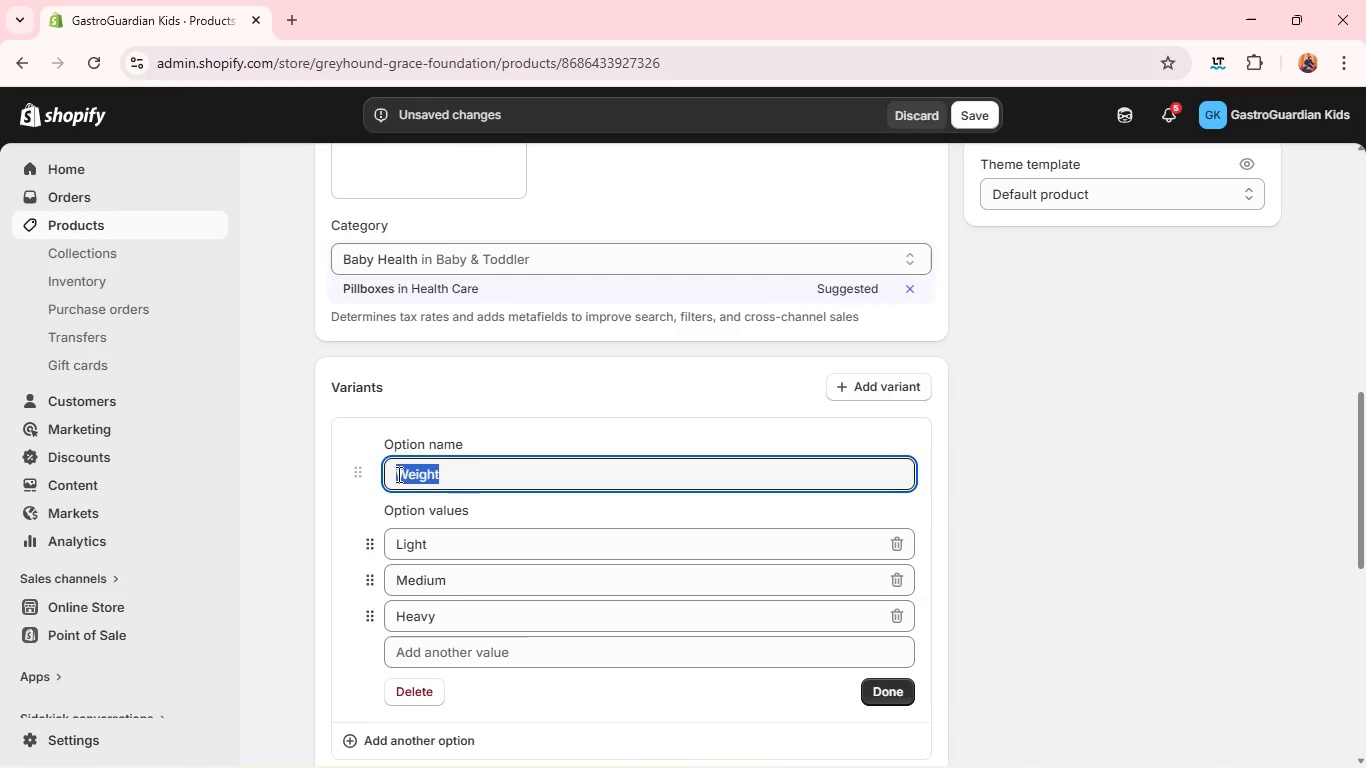 
type(Size)
 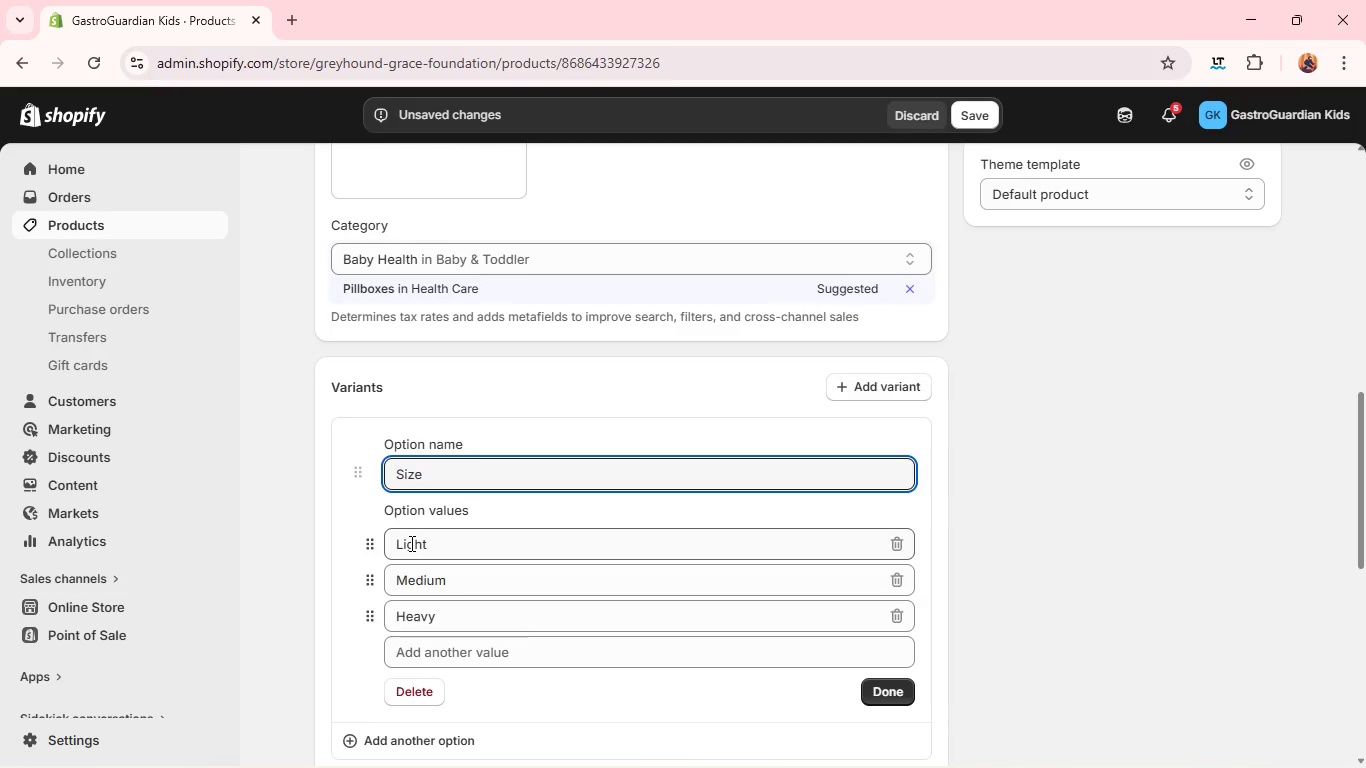 
double_click([410, 543])
 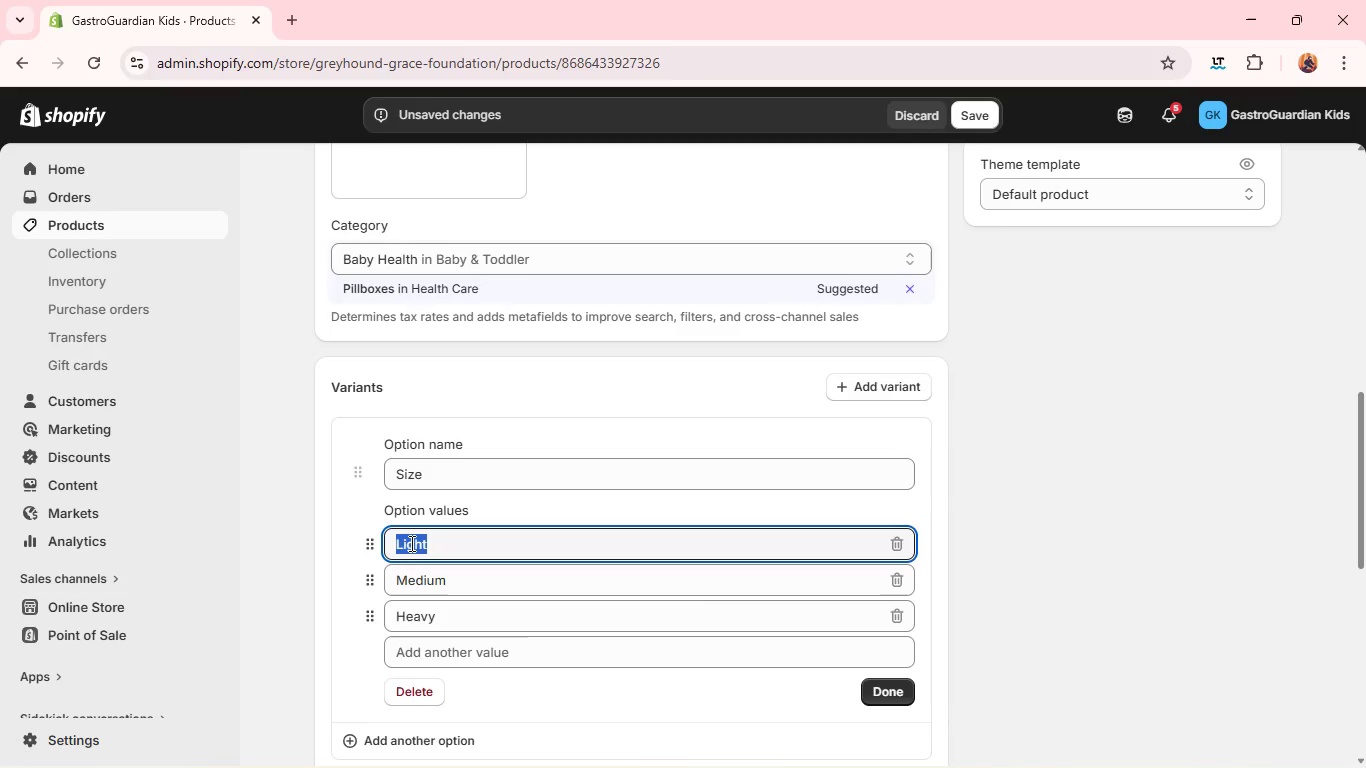 
triple_click([410, 543])
 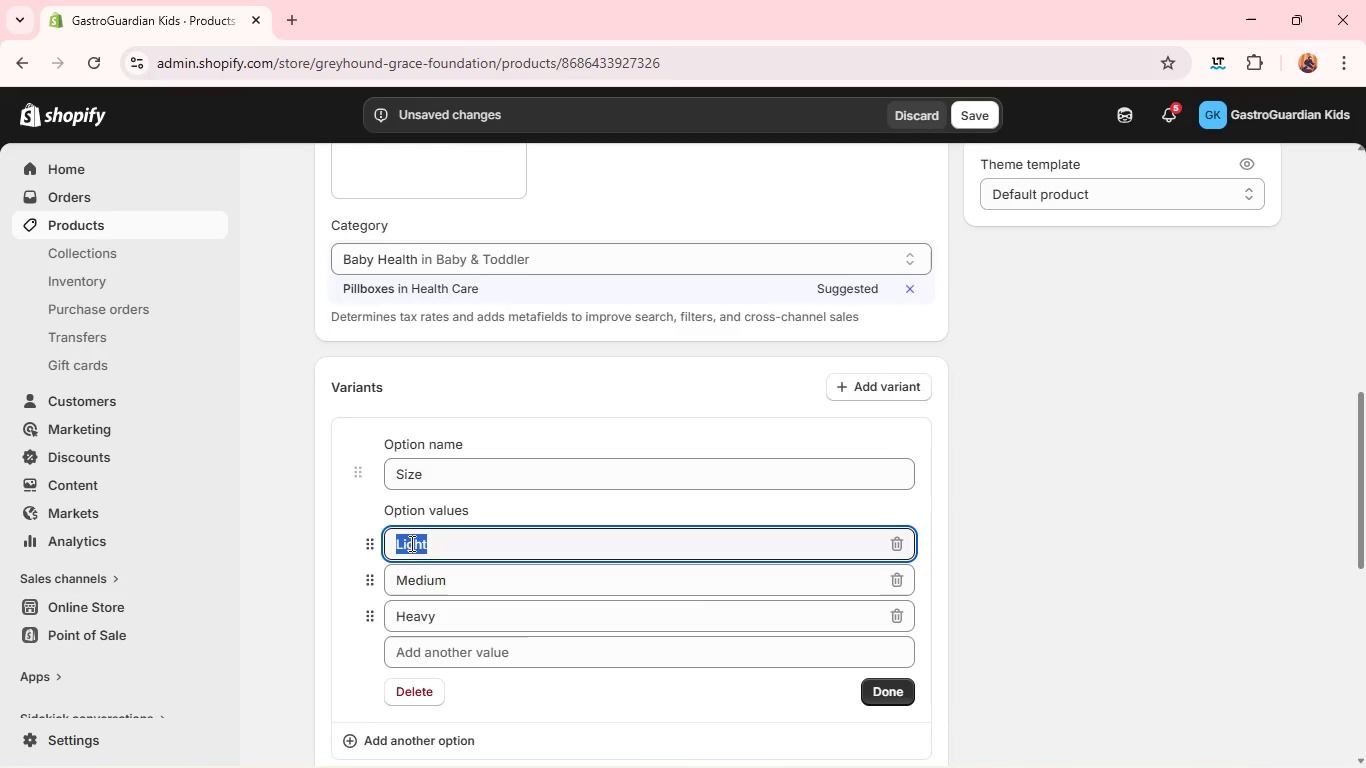 
type(Mini)
 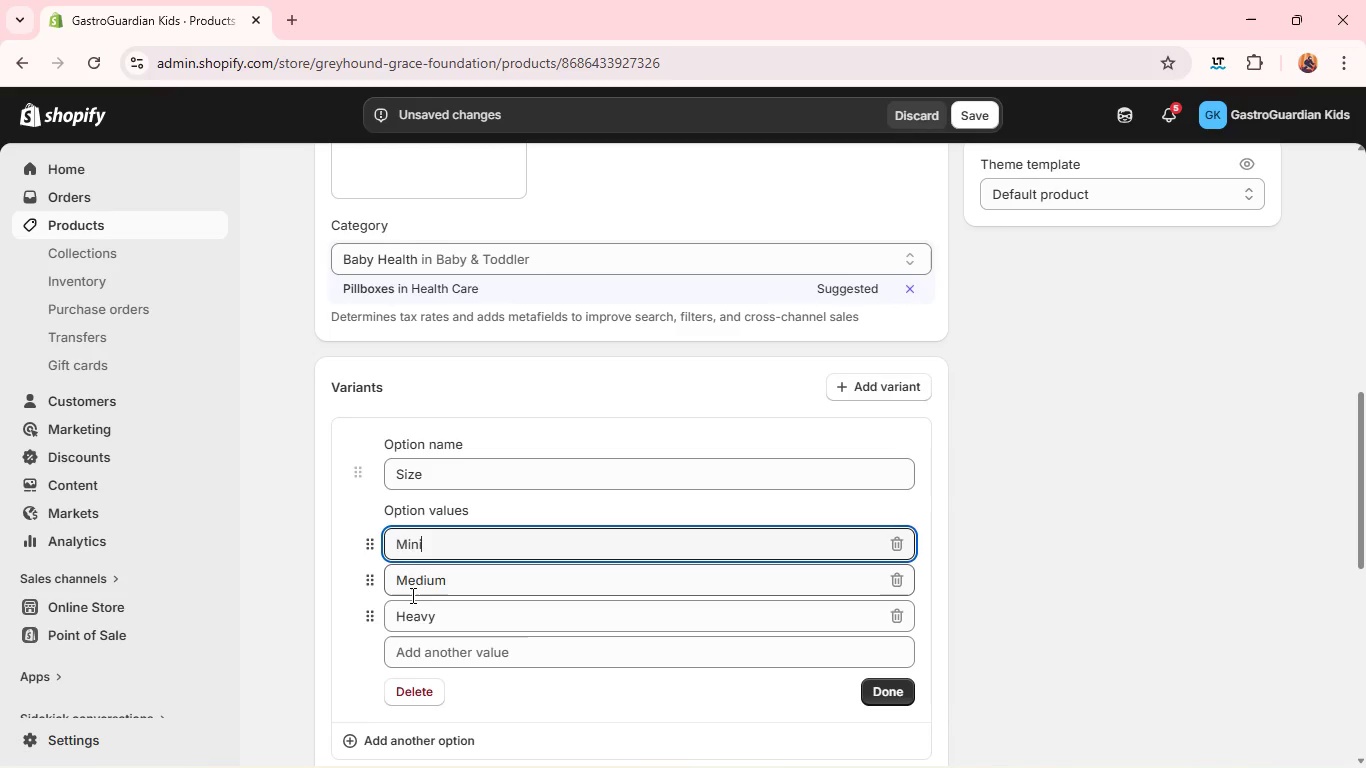 
double_click([411, 595])
 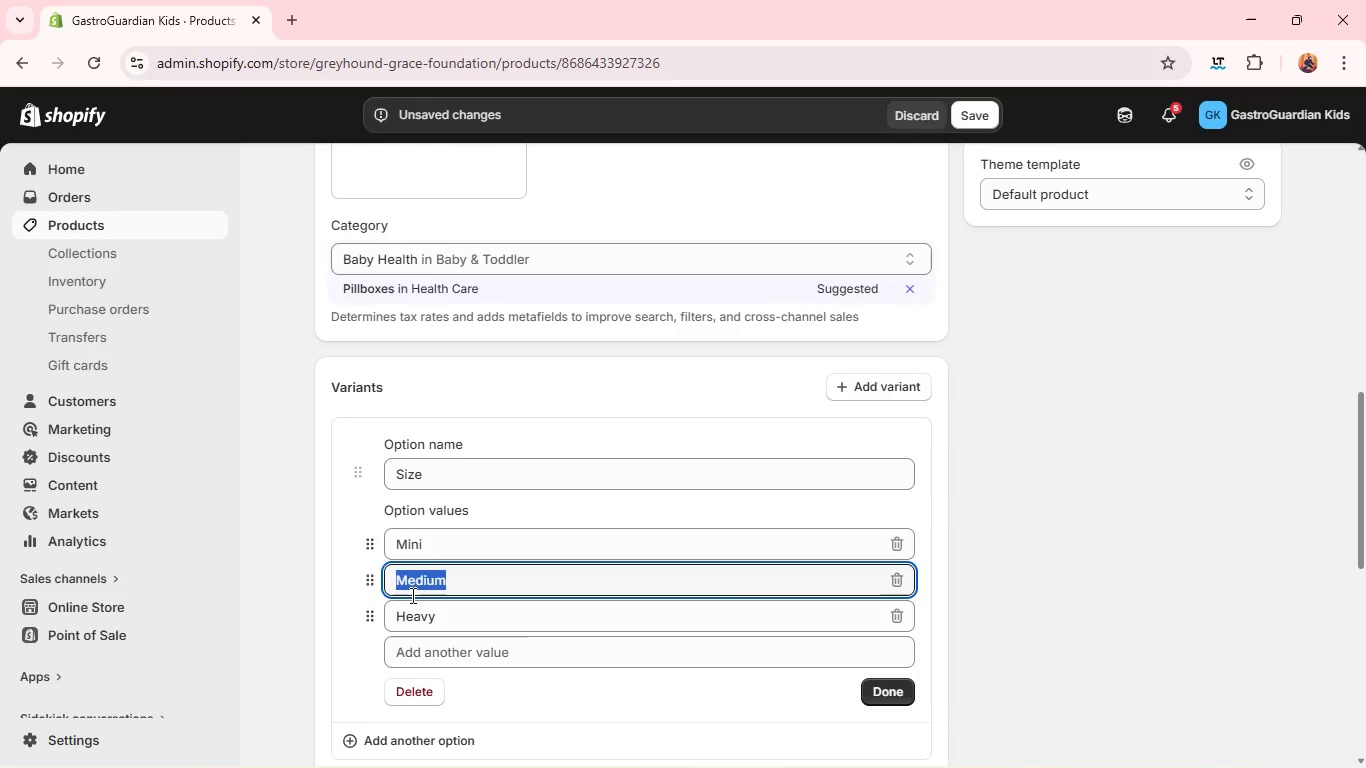 
triple_click([411, 595])
 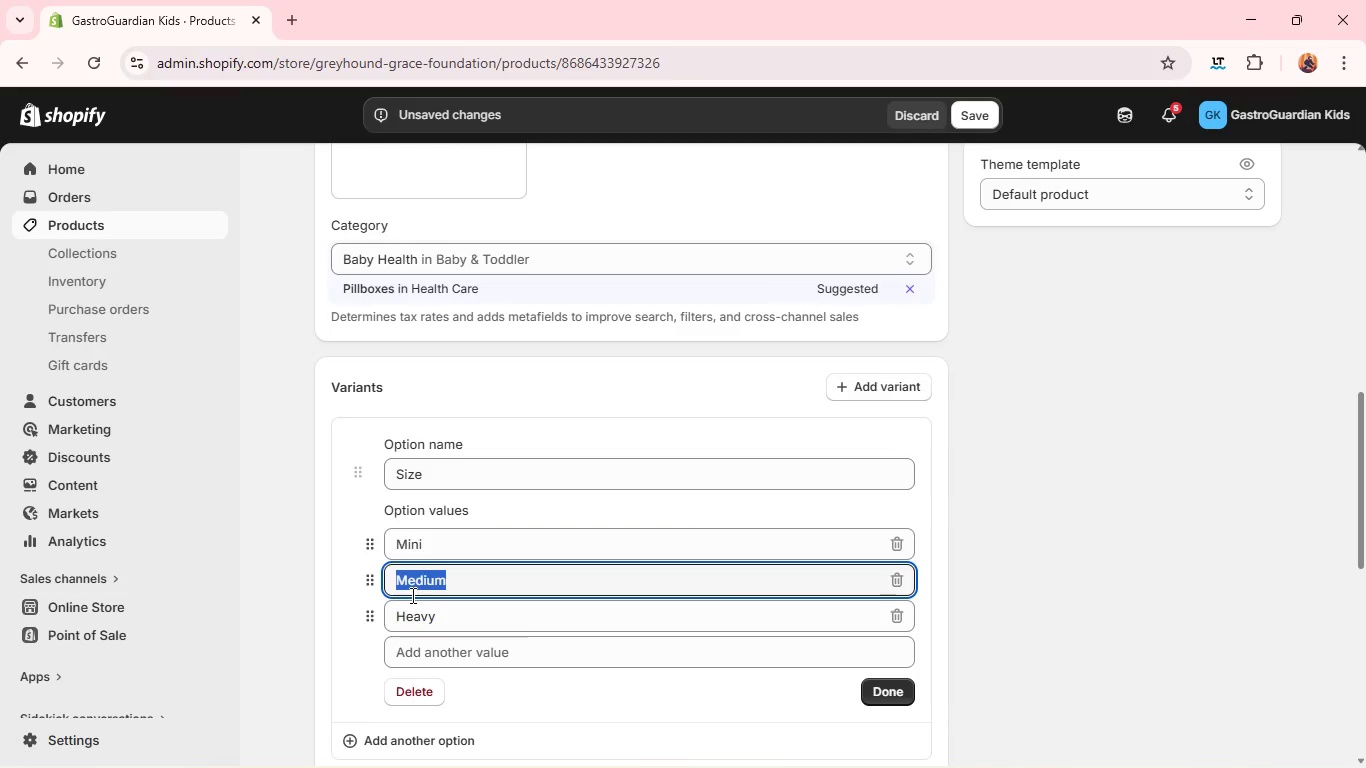 
type(Standard)
 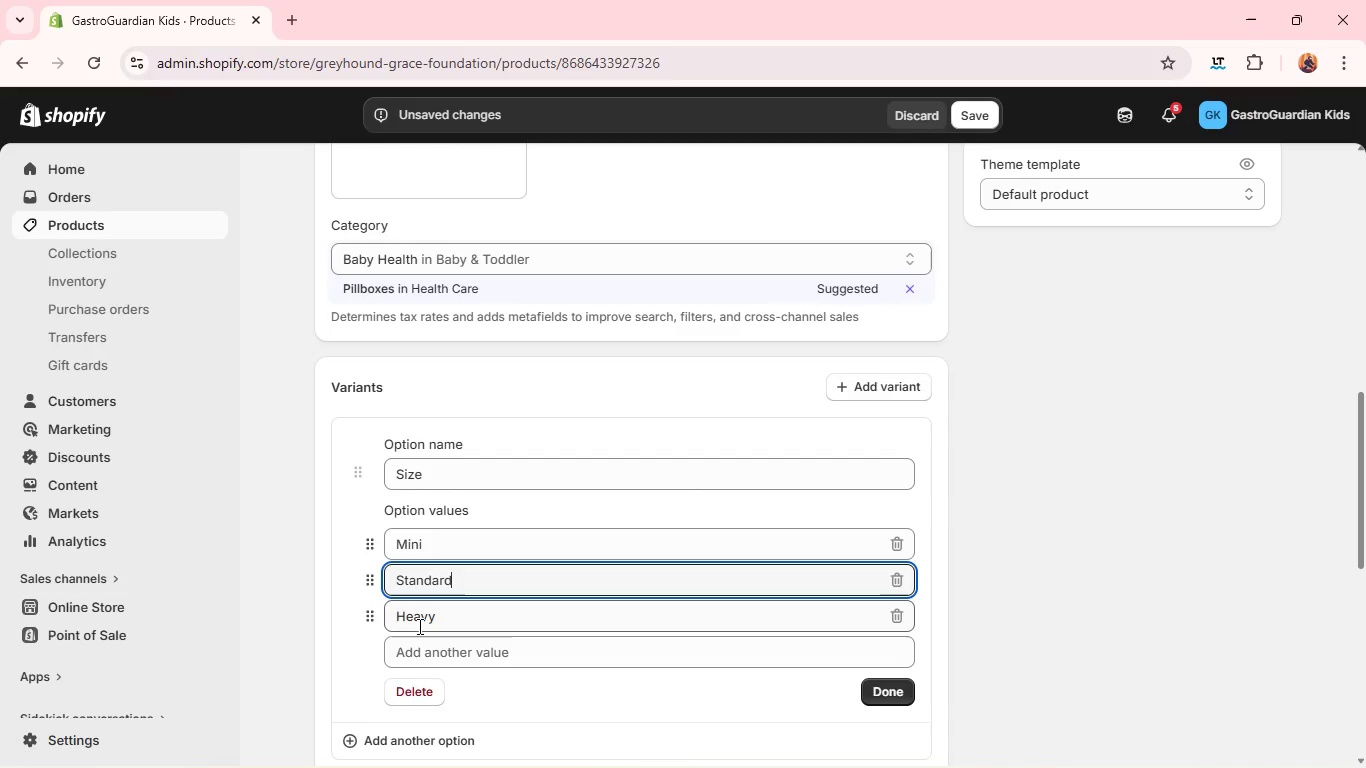 
double_click([418, 626])
 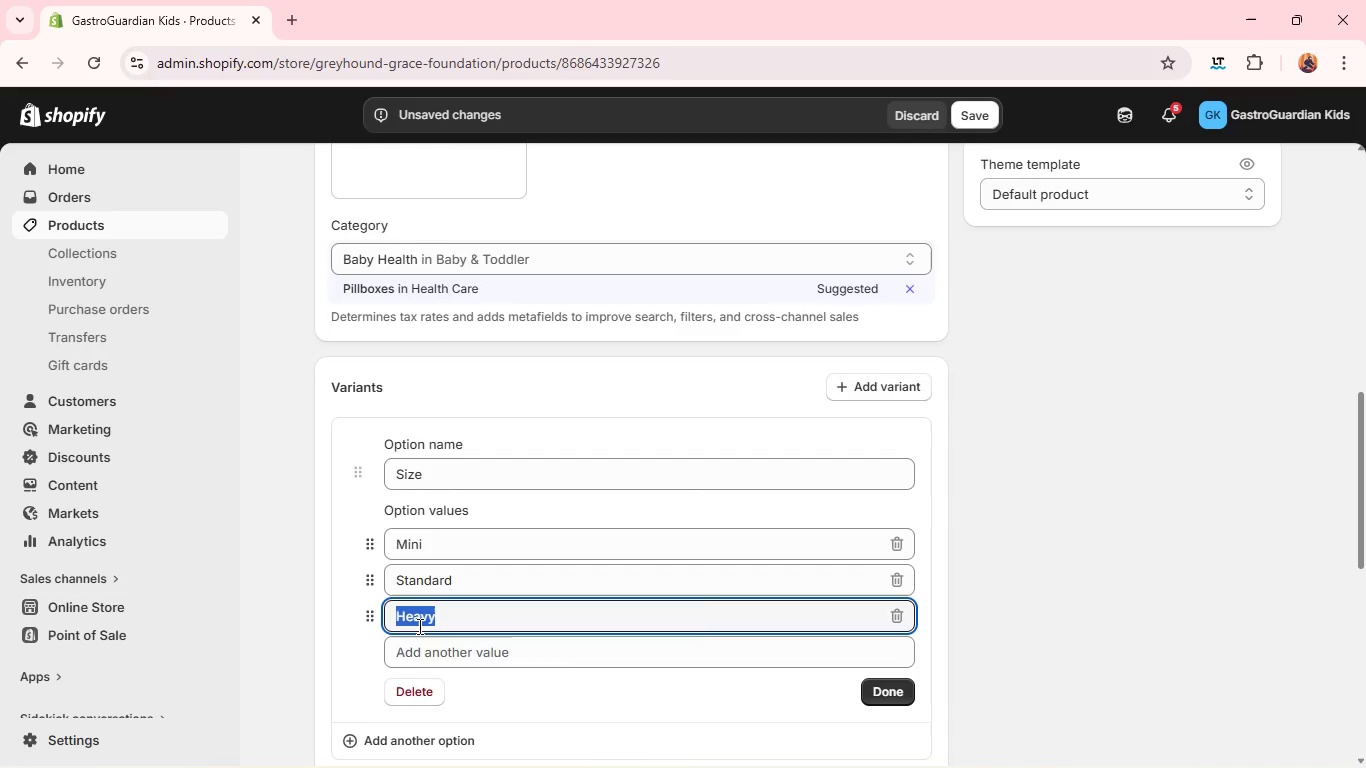 
triple_click([418, 626])
 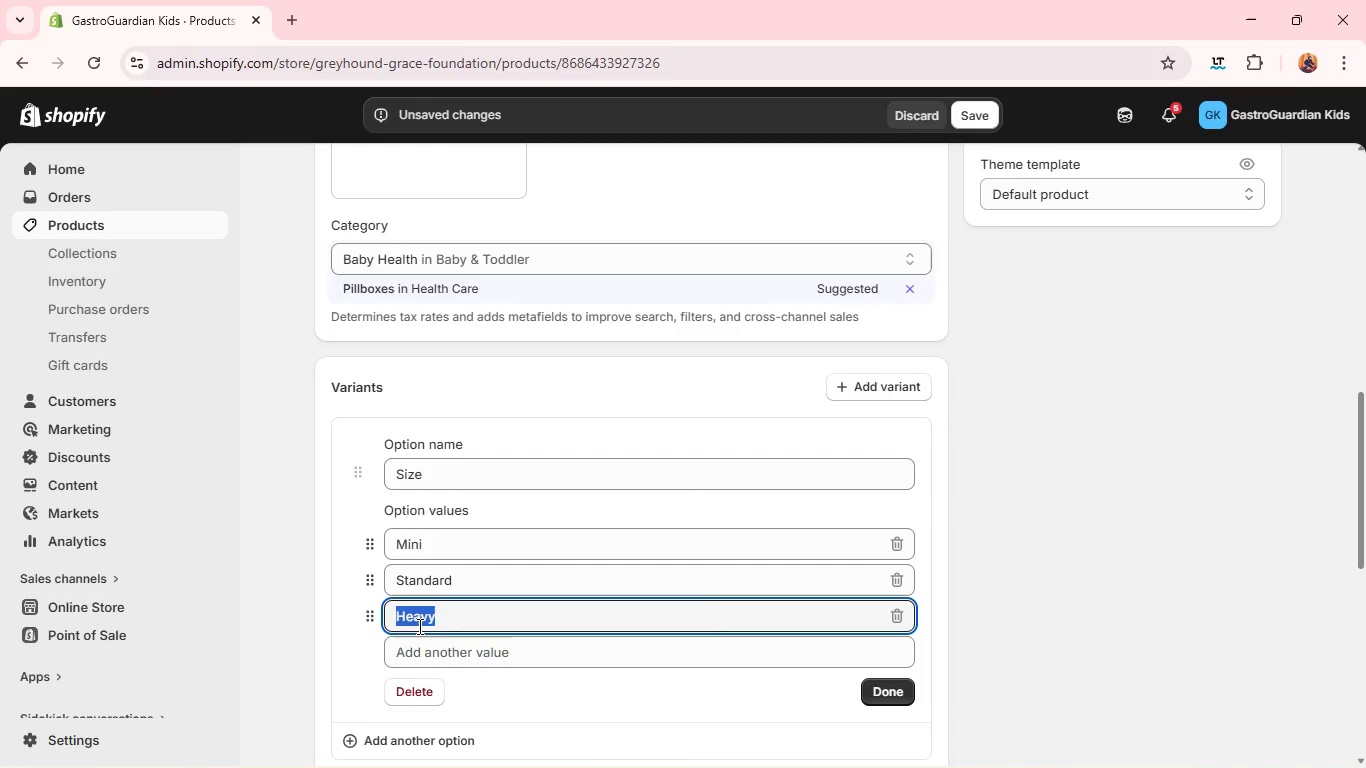 
hold_key(key=ShiftLeft, duration=0.78)
 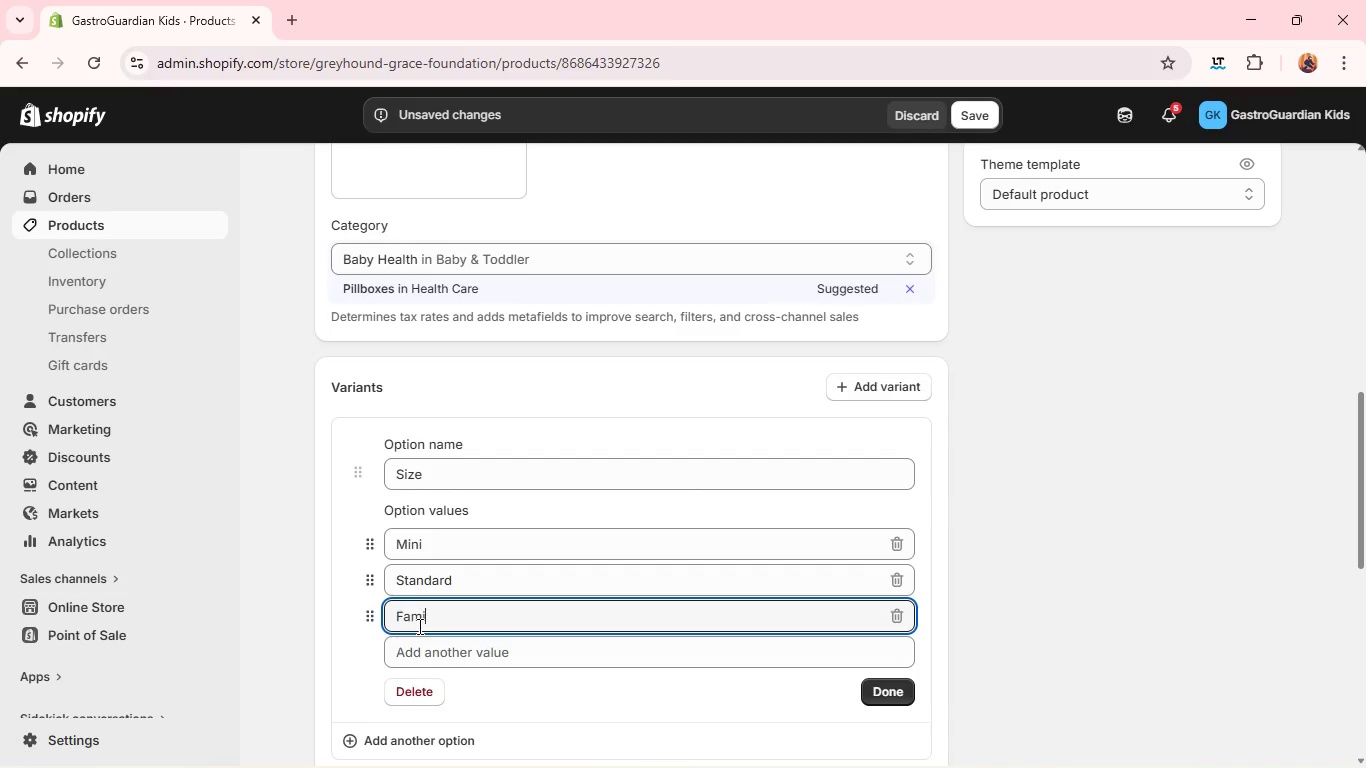 
type(family)
 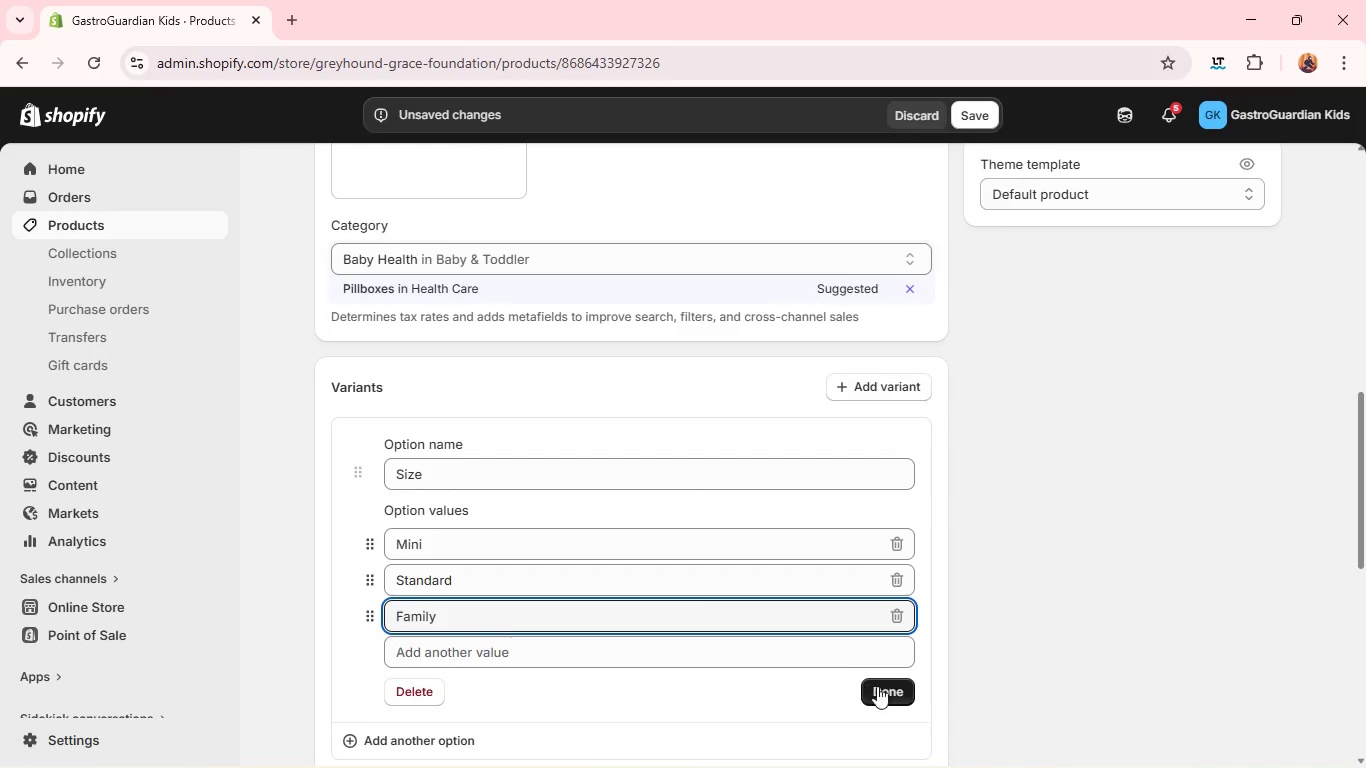 
left_click([880, 686])
 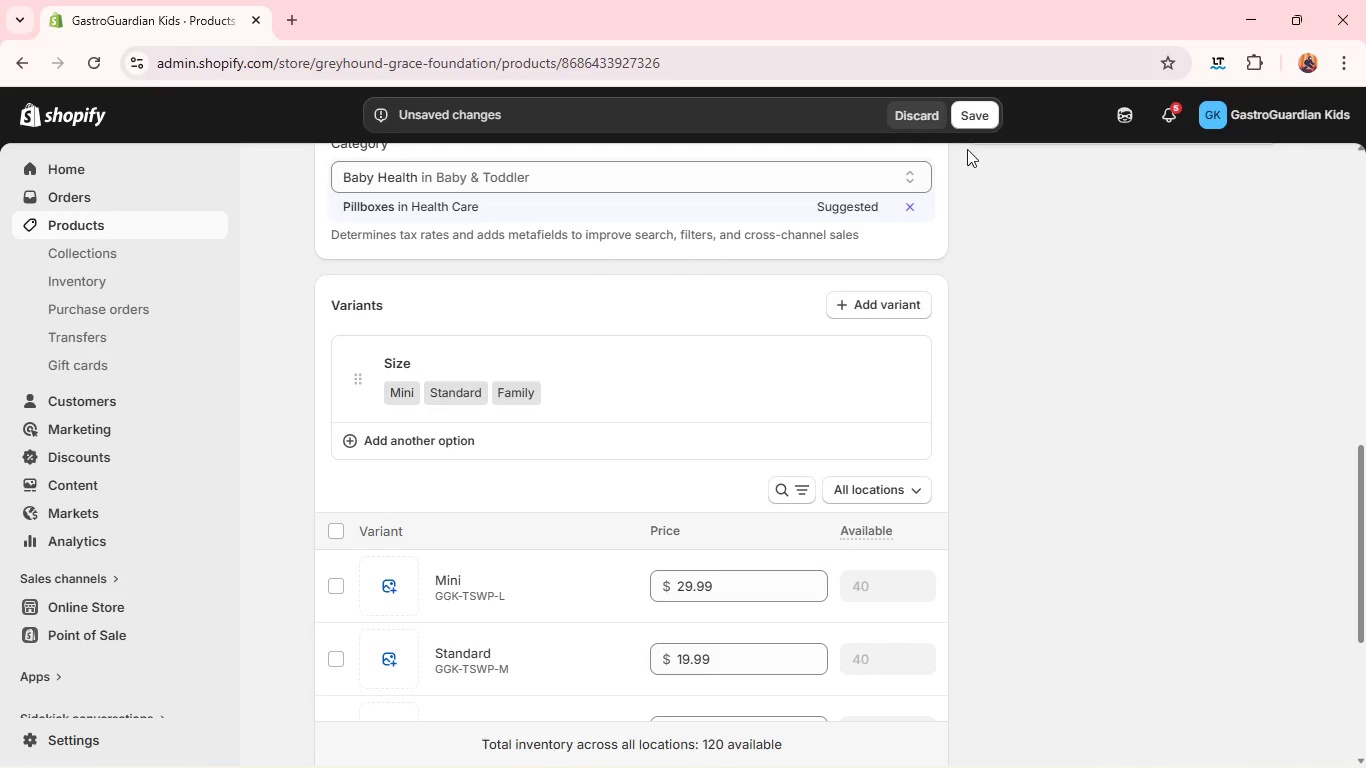 
left_click([971, 109])
 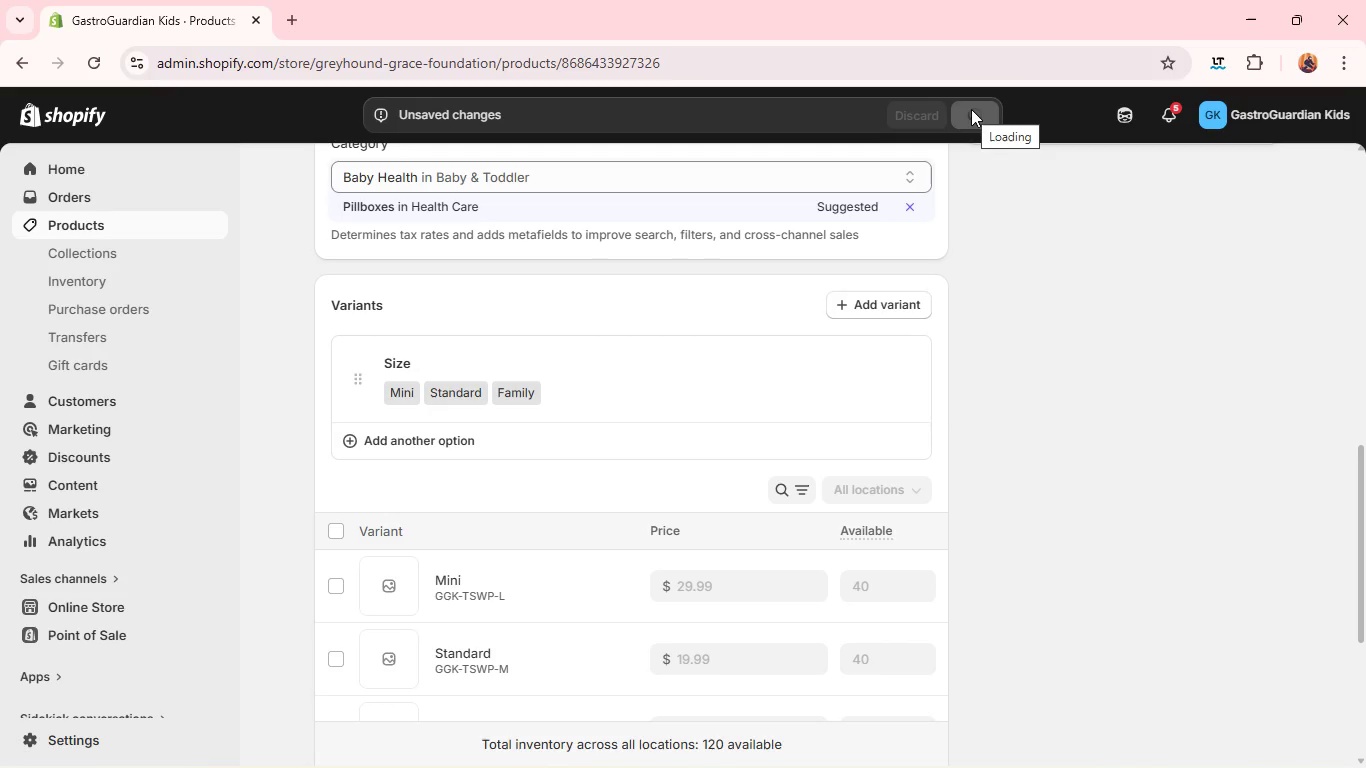 
wait(9.11)
 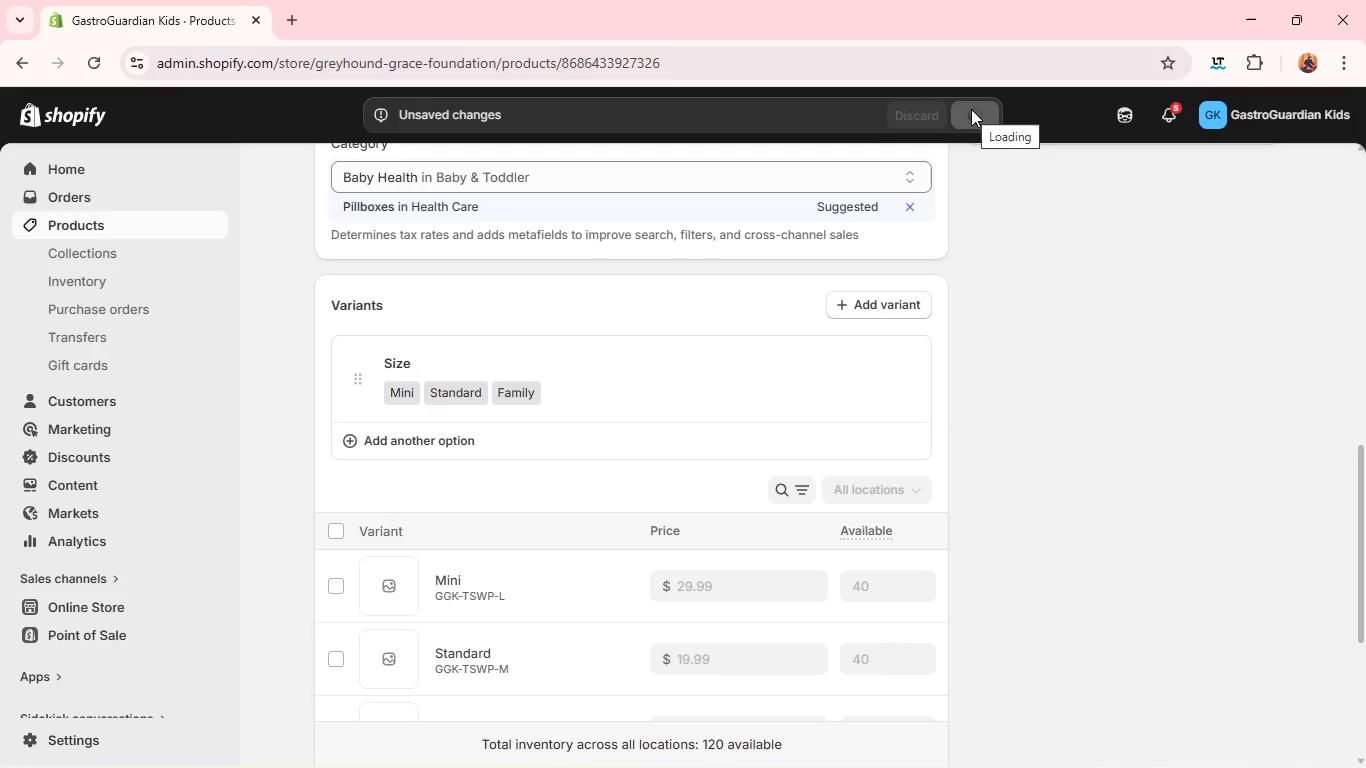 
left_click([342, 527])
 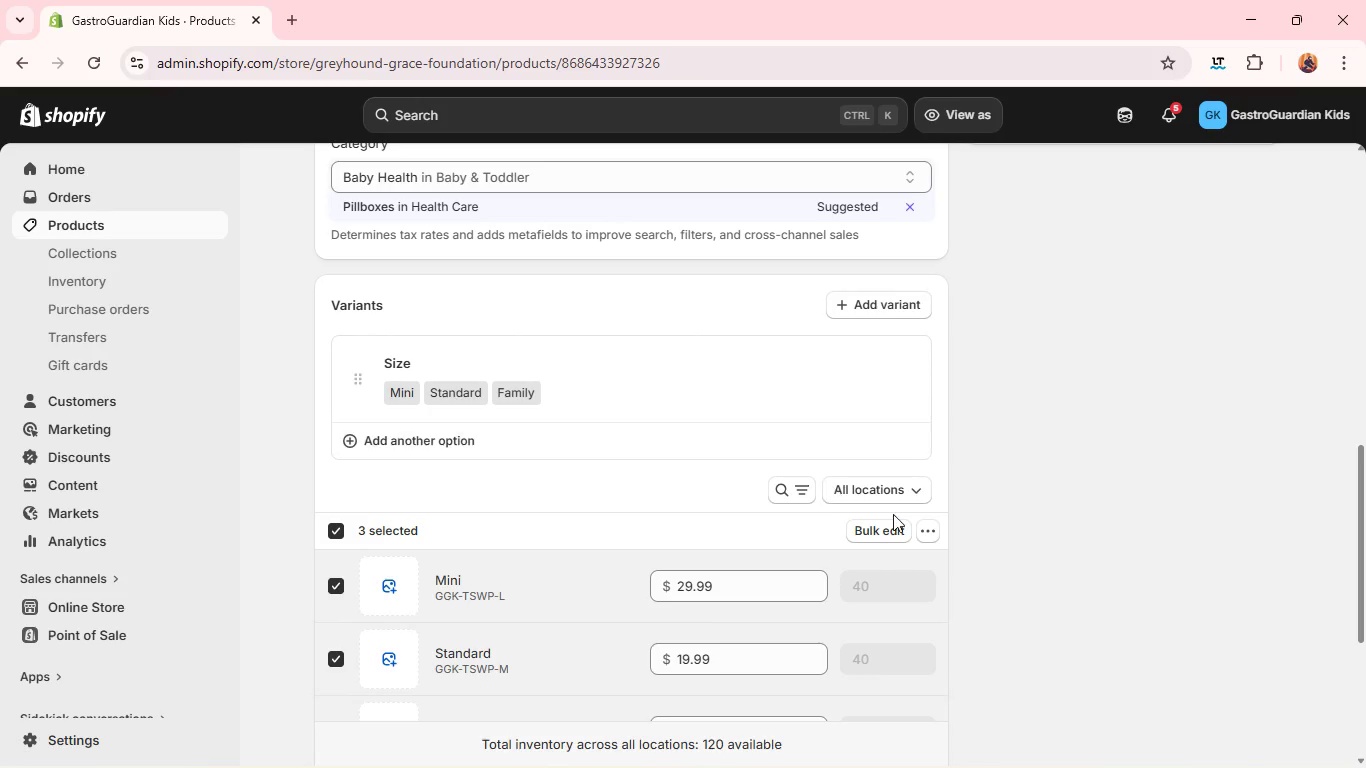 
left_click([878, 525])
 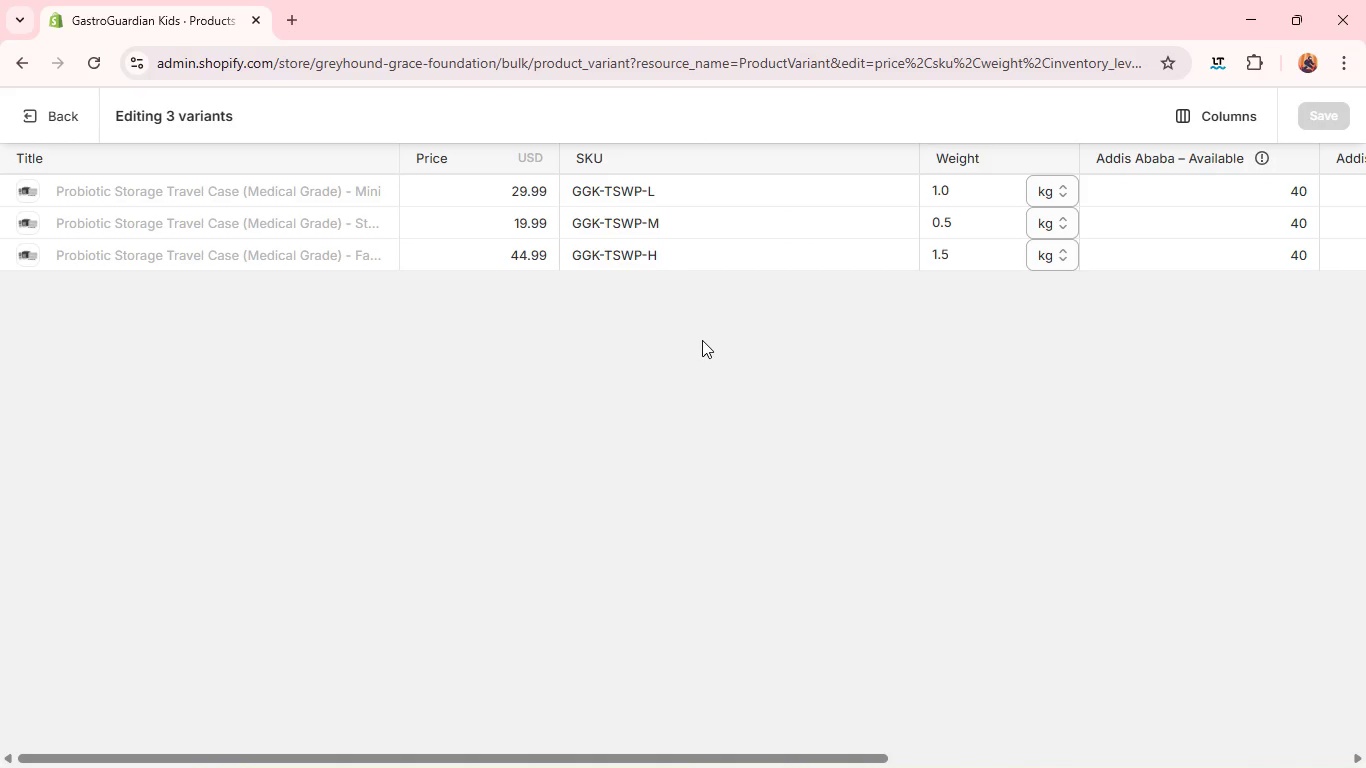 
wait(5.03)
 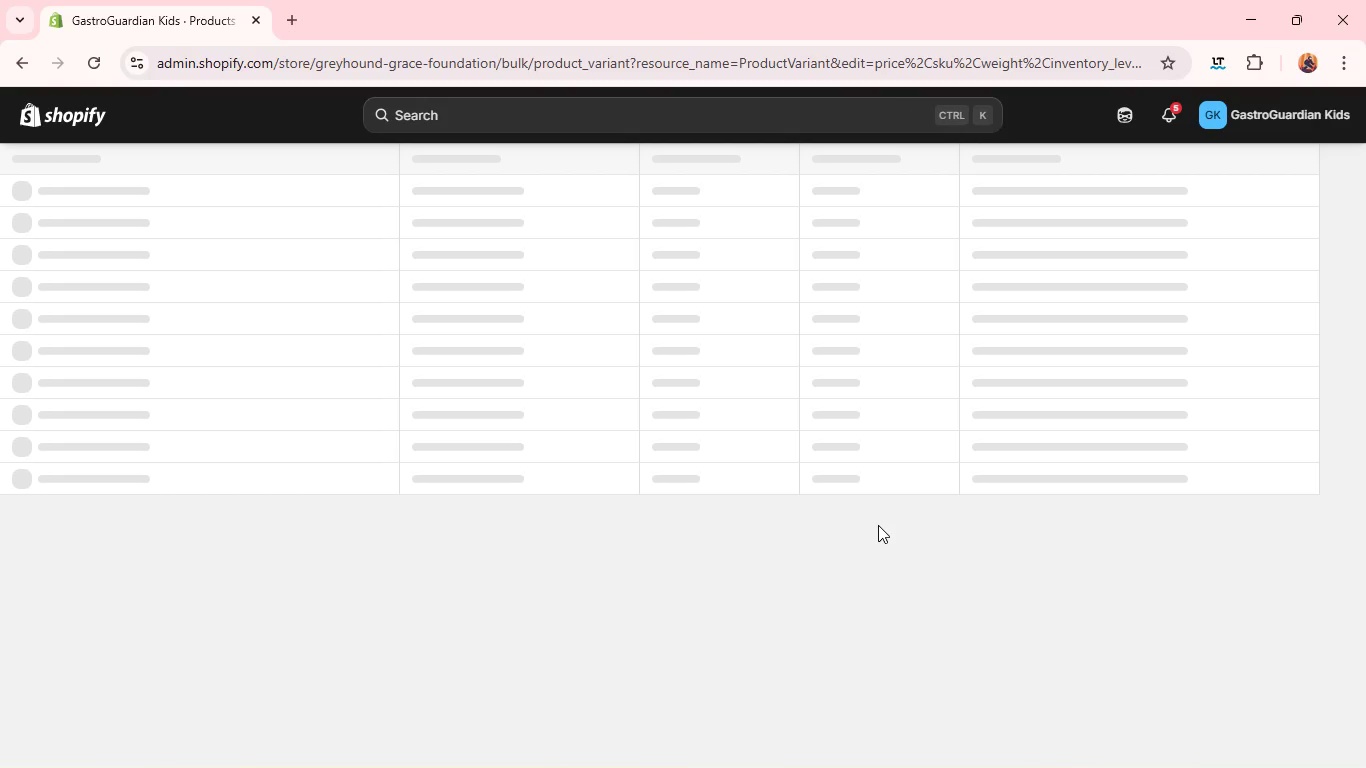 
left_click([461, 194])
 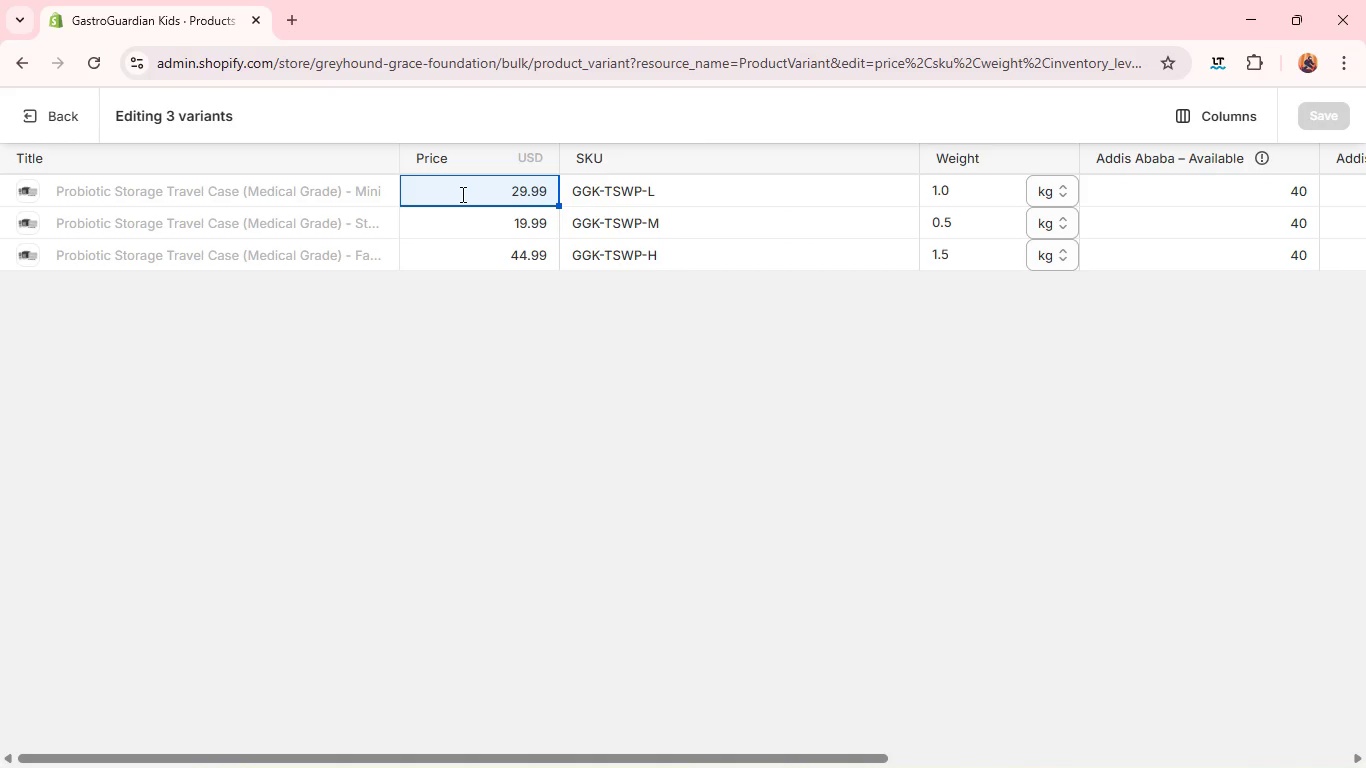 
wait(5.09)
 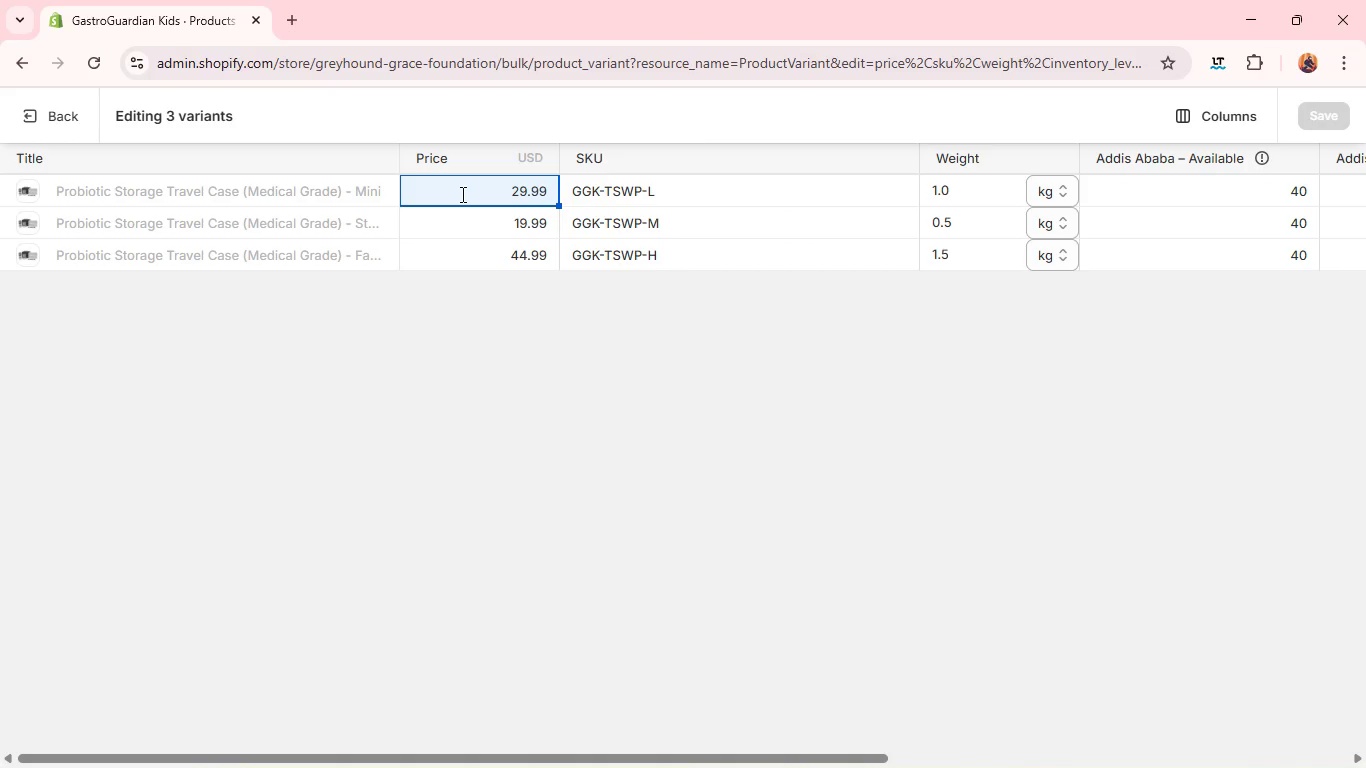 
type(29.99)
 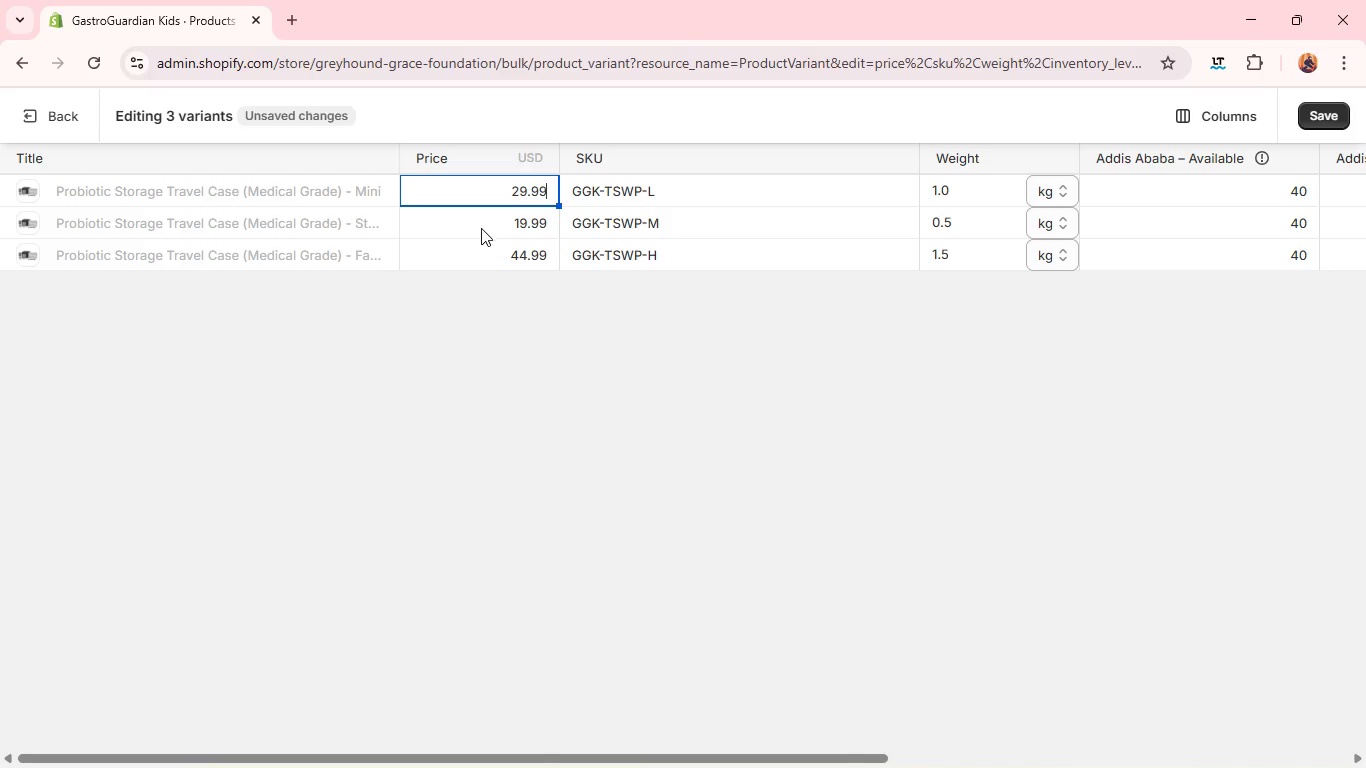 
left_click([481, 229])
 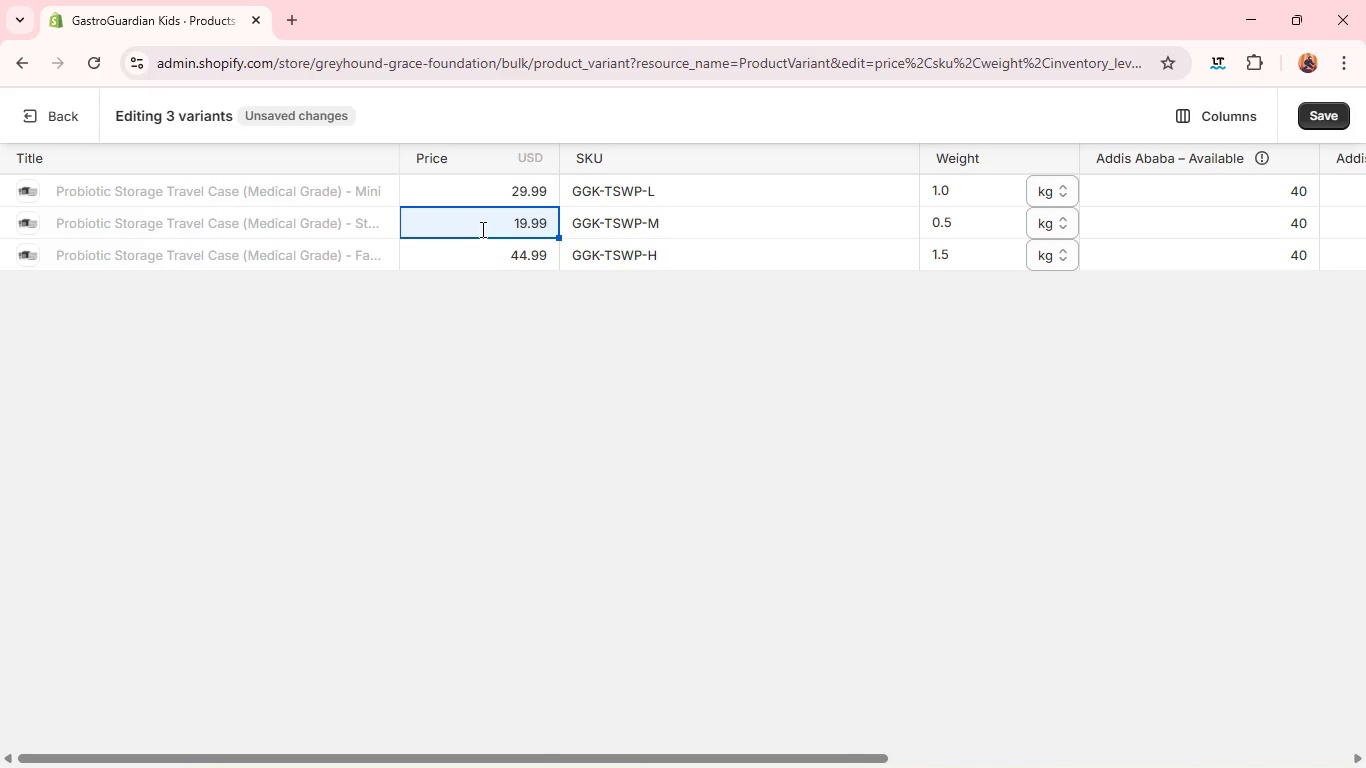 
type(44.99)
 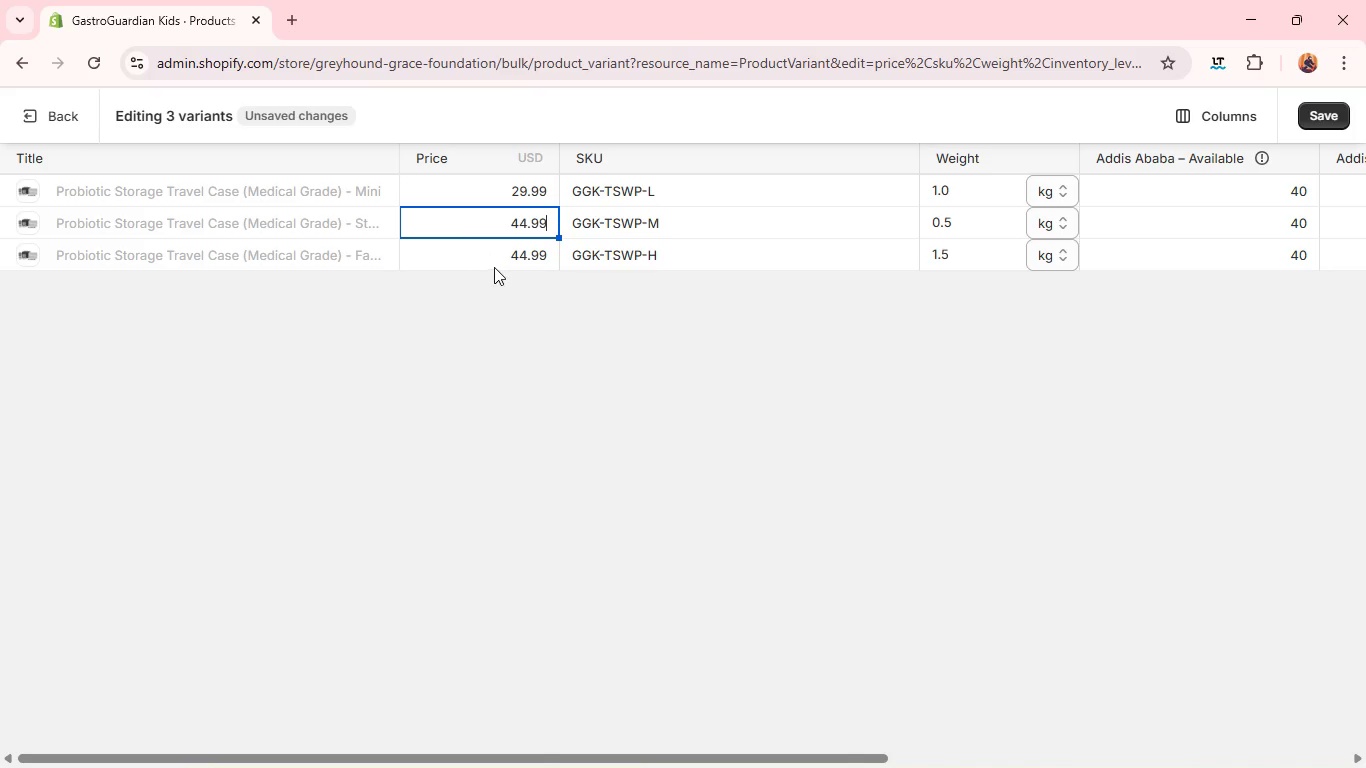 
left_click([506, 254])
 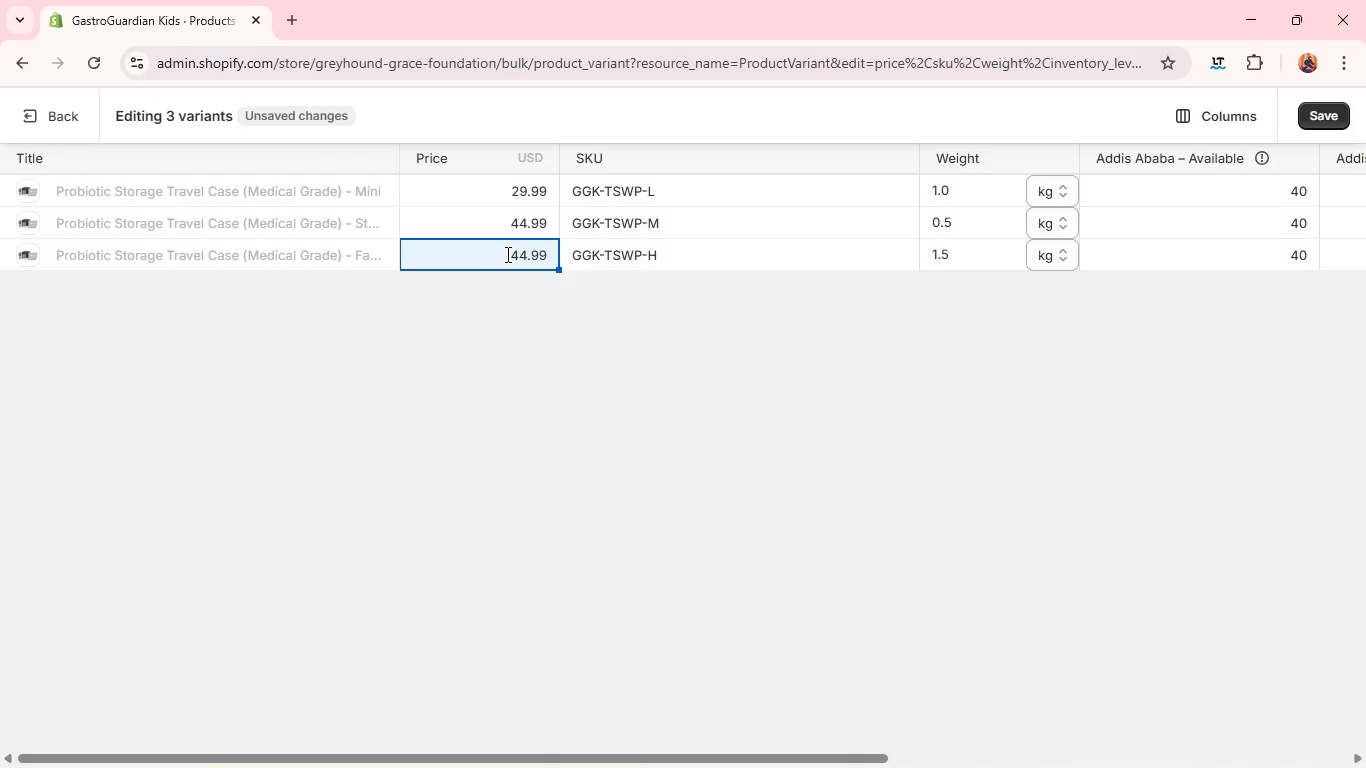 
type(64.99)
 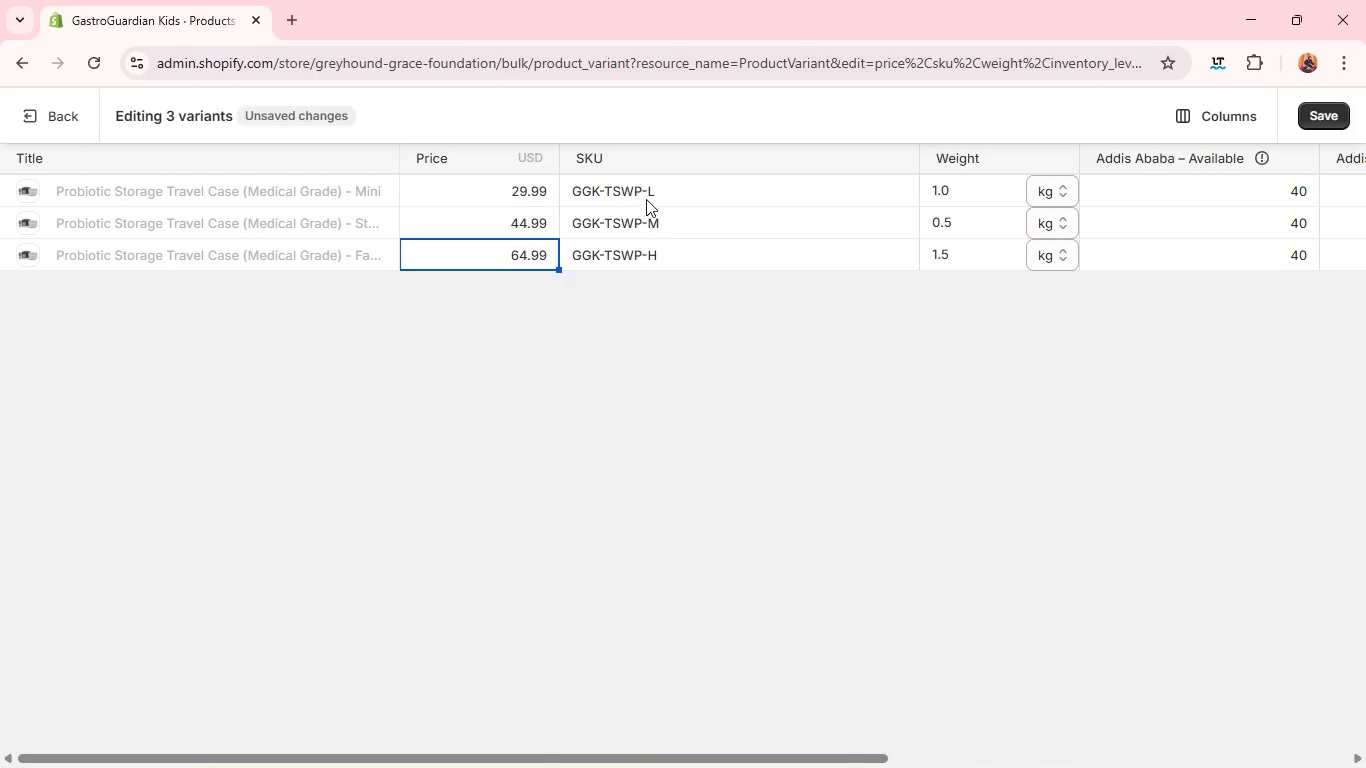 
left_click([650, 197])
 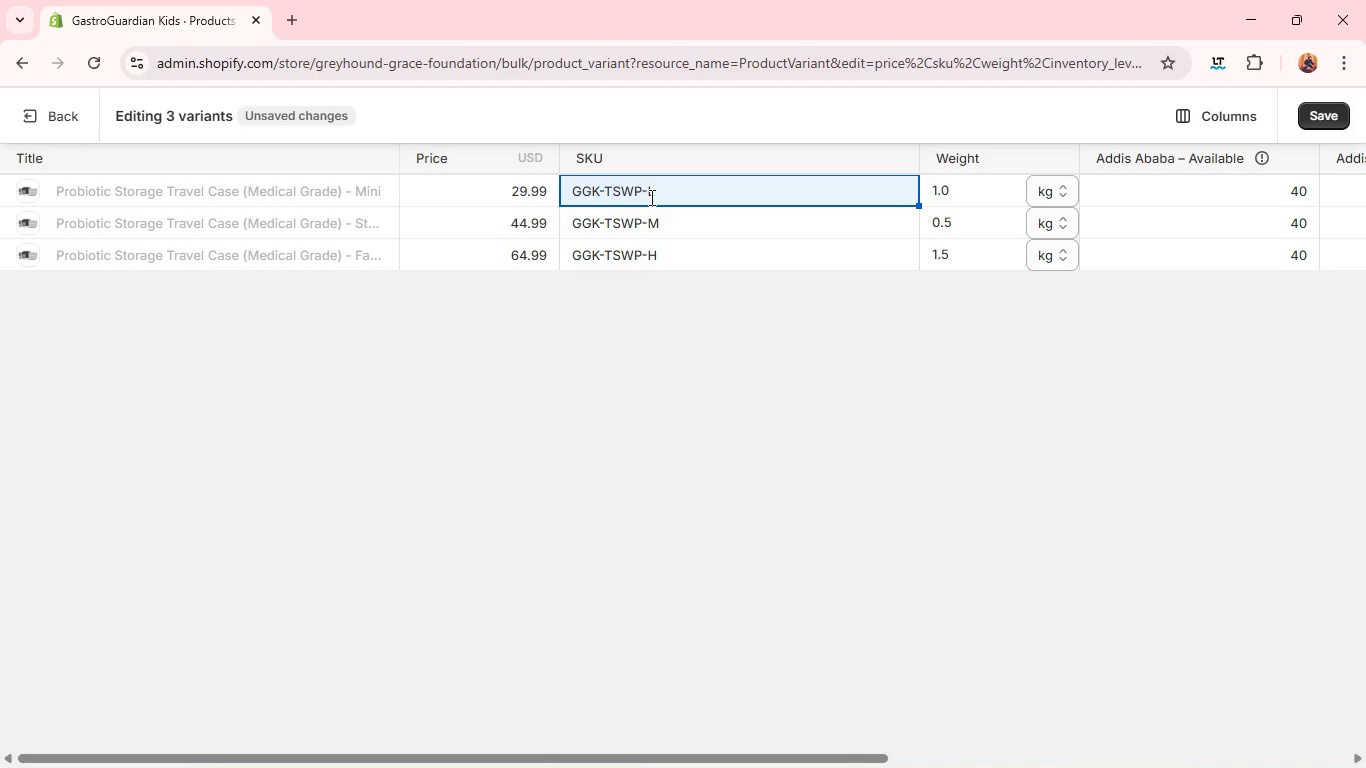 
type(GGK-PSTC)
 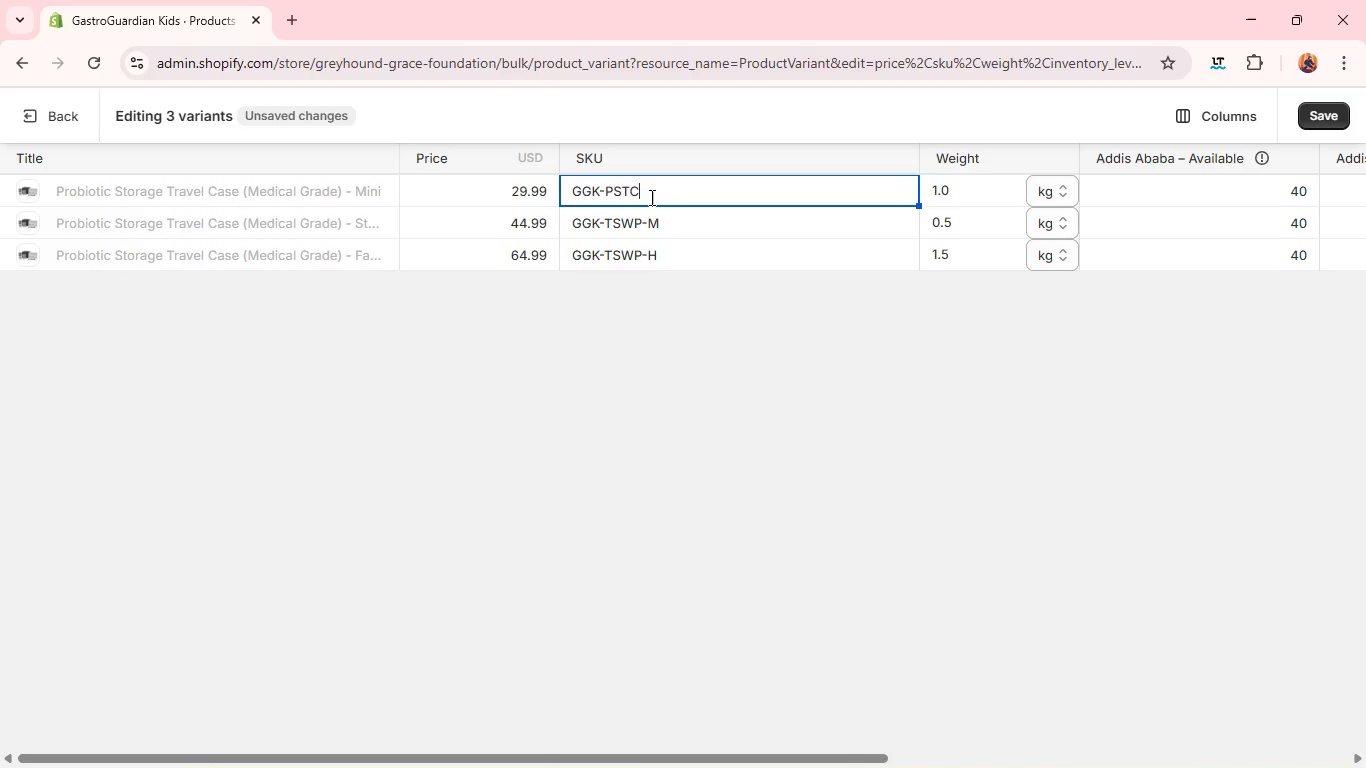 
key(Minus)
 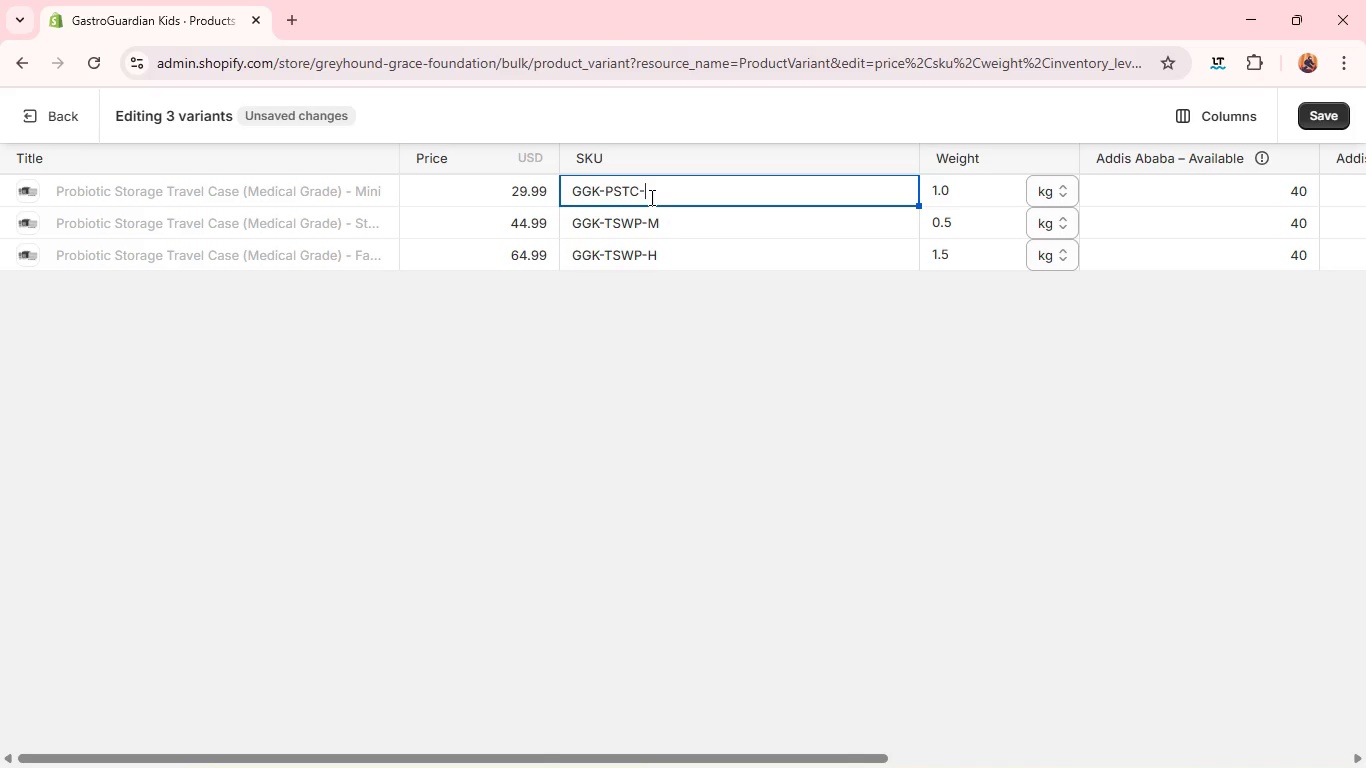 
key(M)
 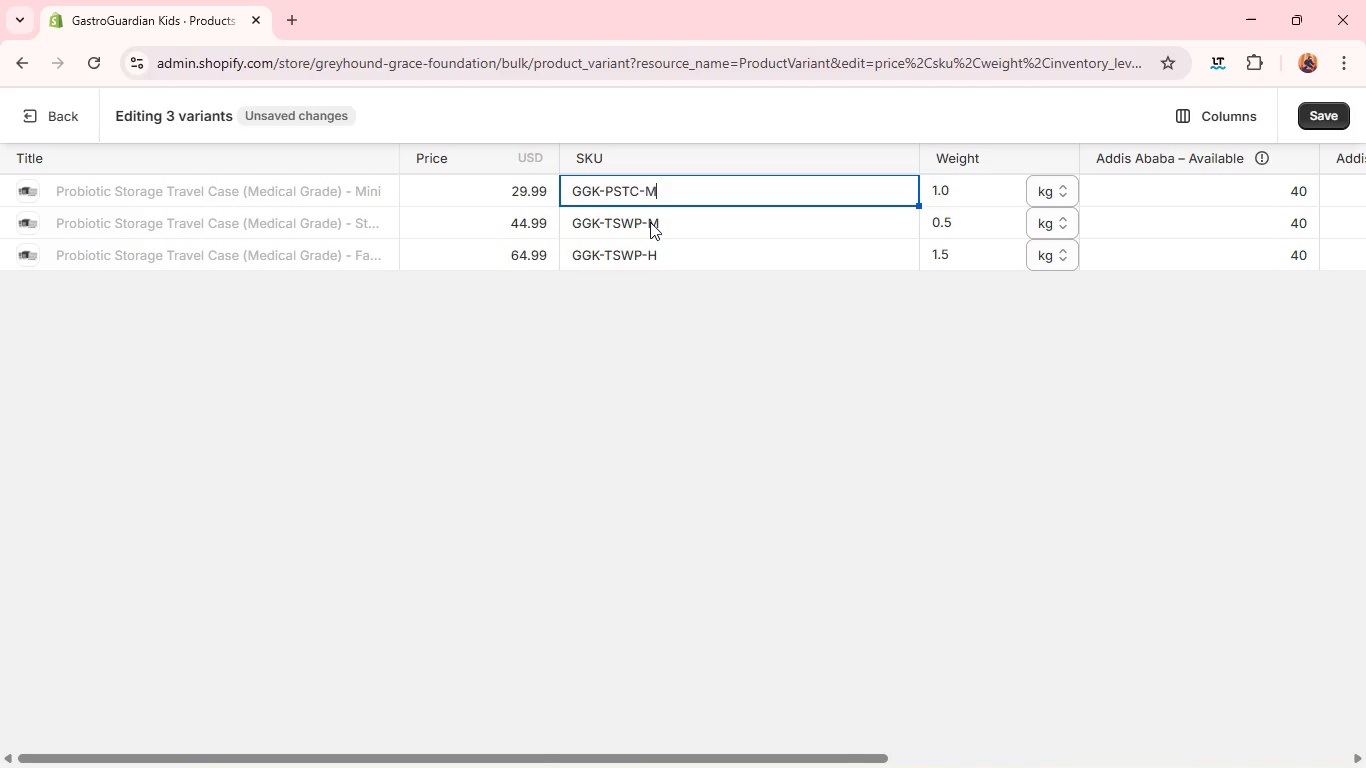 
left_click([650, 223])
 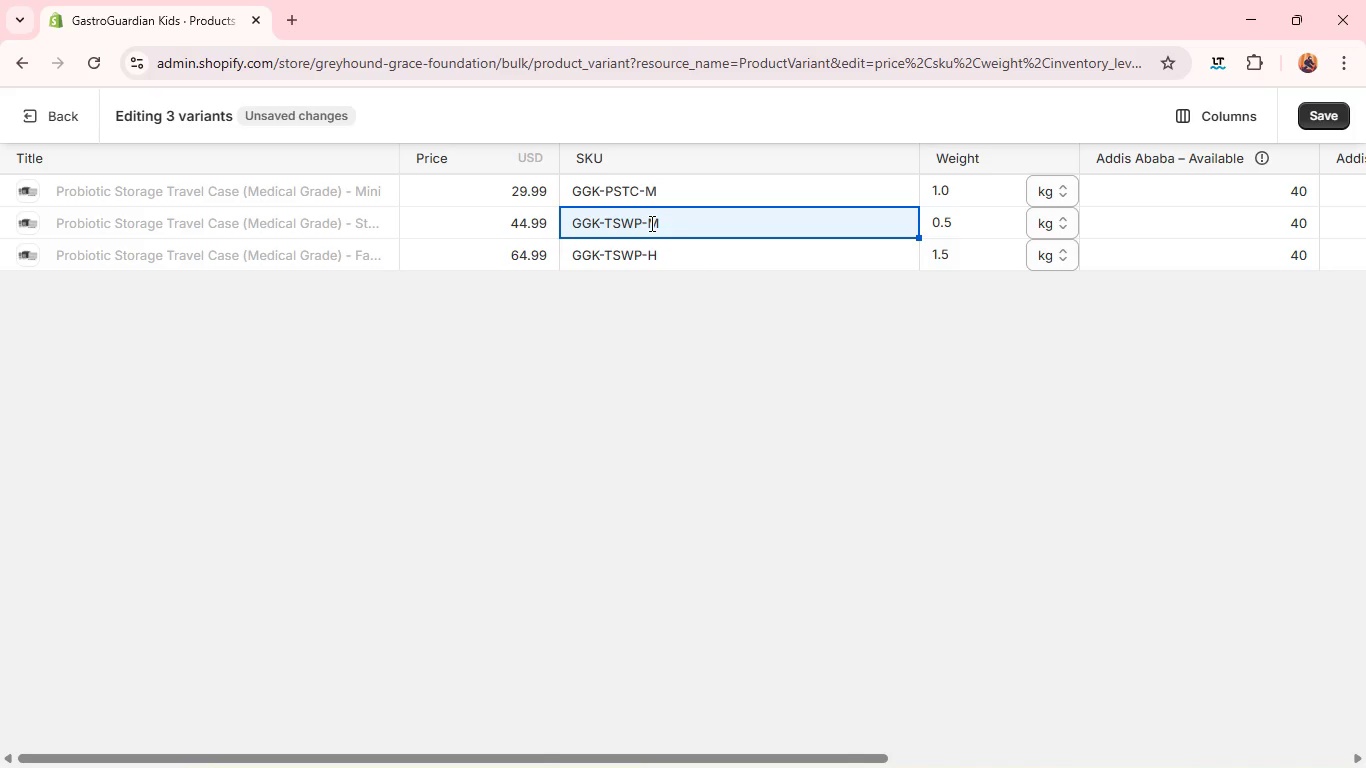 
type(GGK-PSTC-S)
 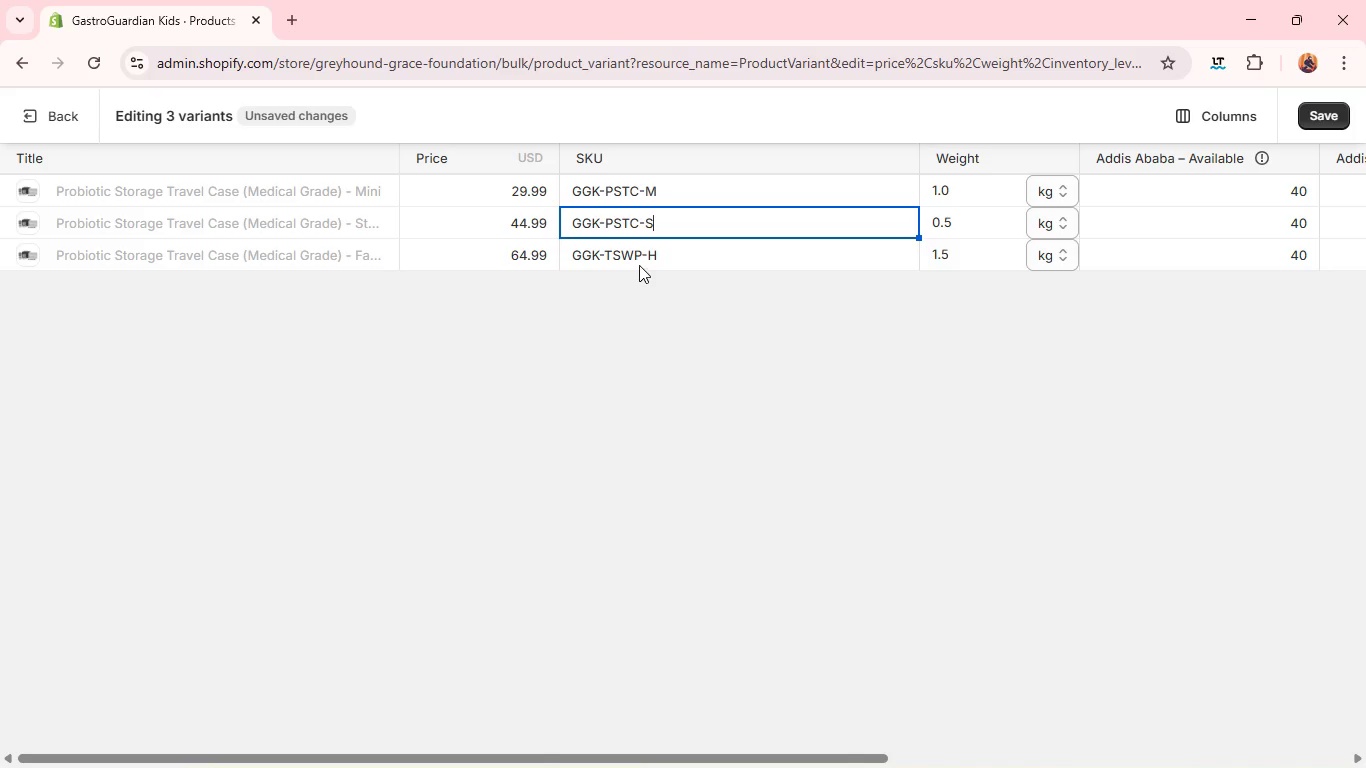 
left_click([639, 264])
 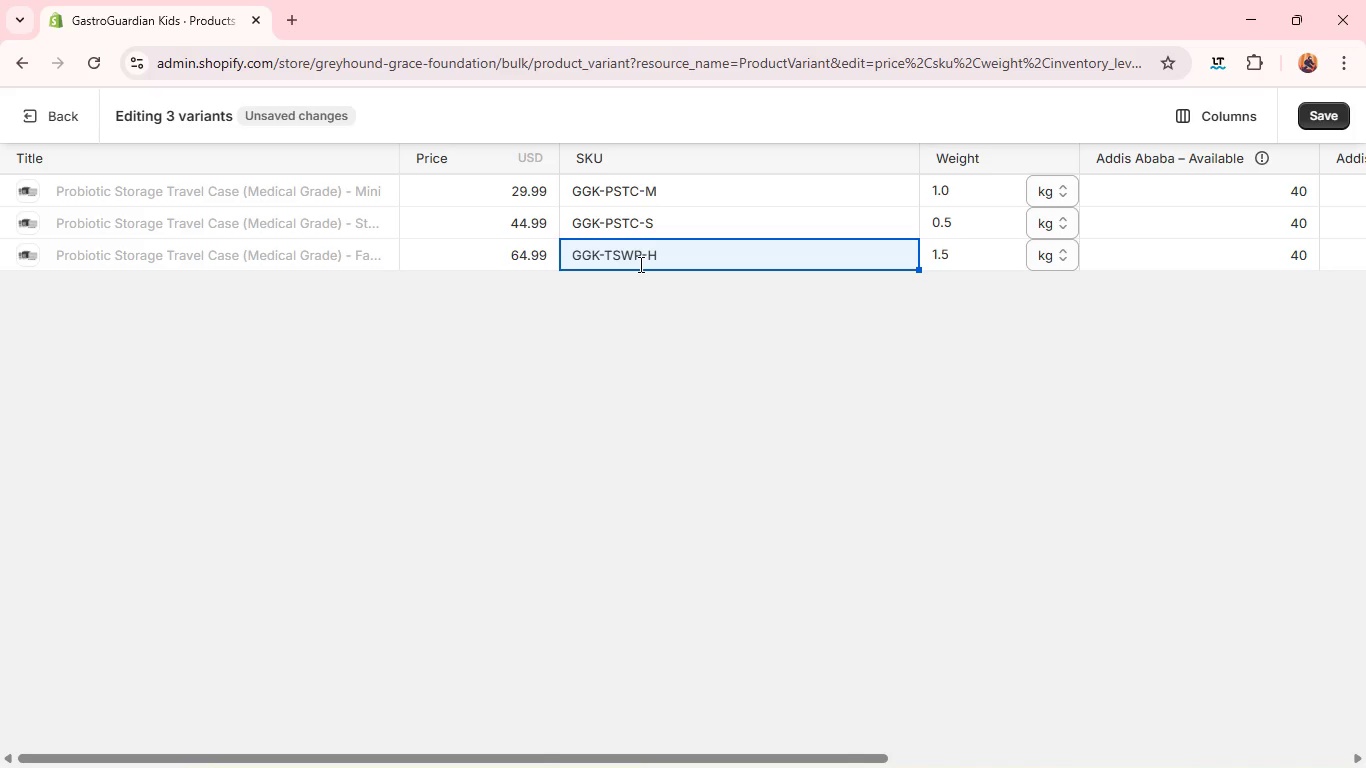 
type(GGK-PSTC-F)
 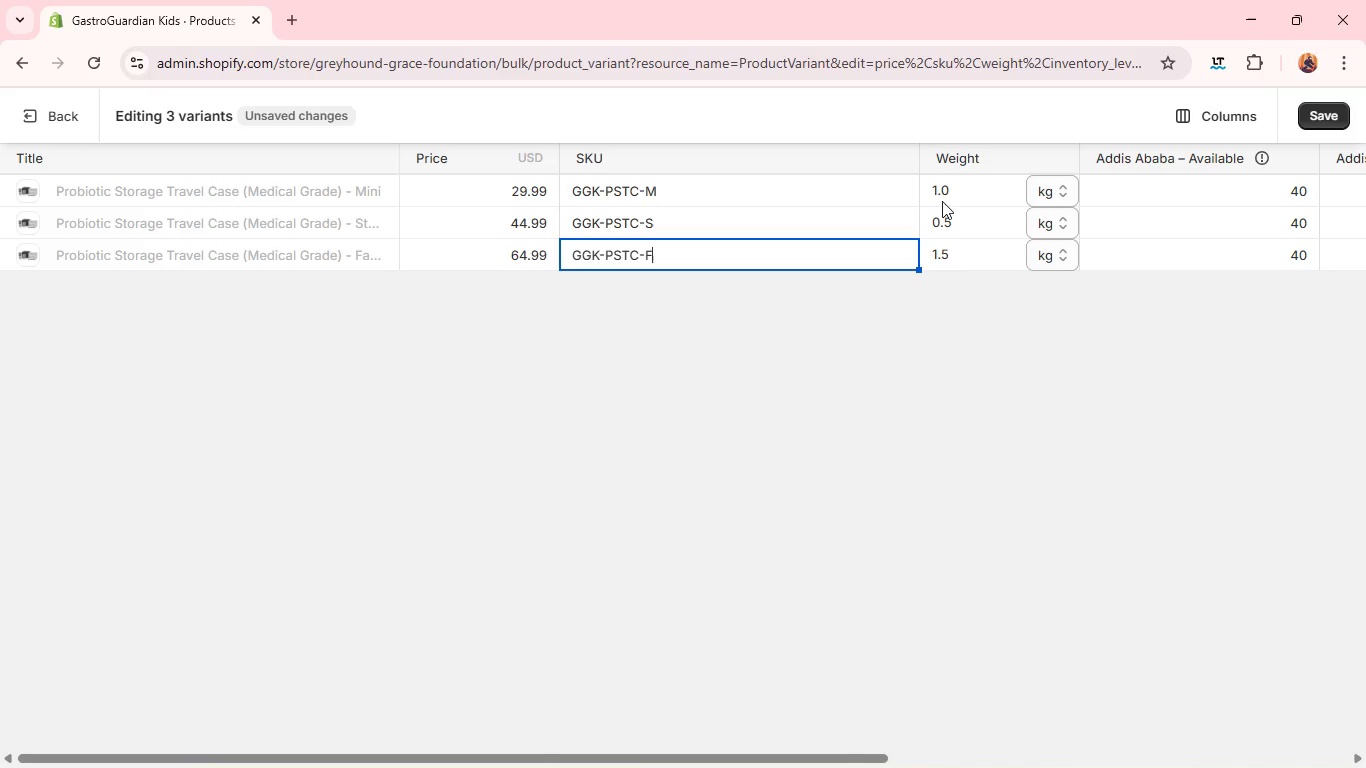 
left_click([946, 195])
 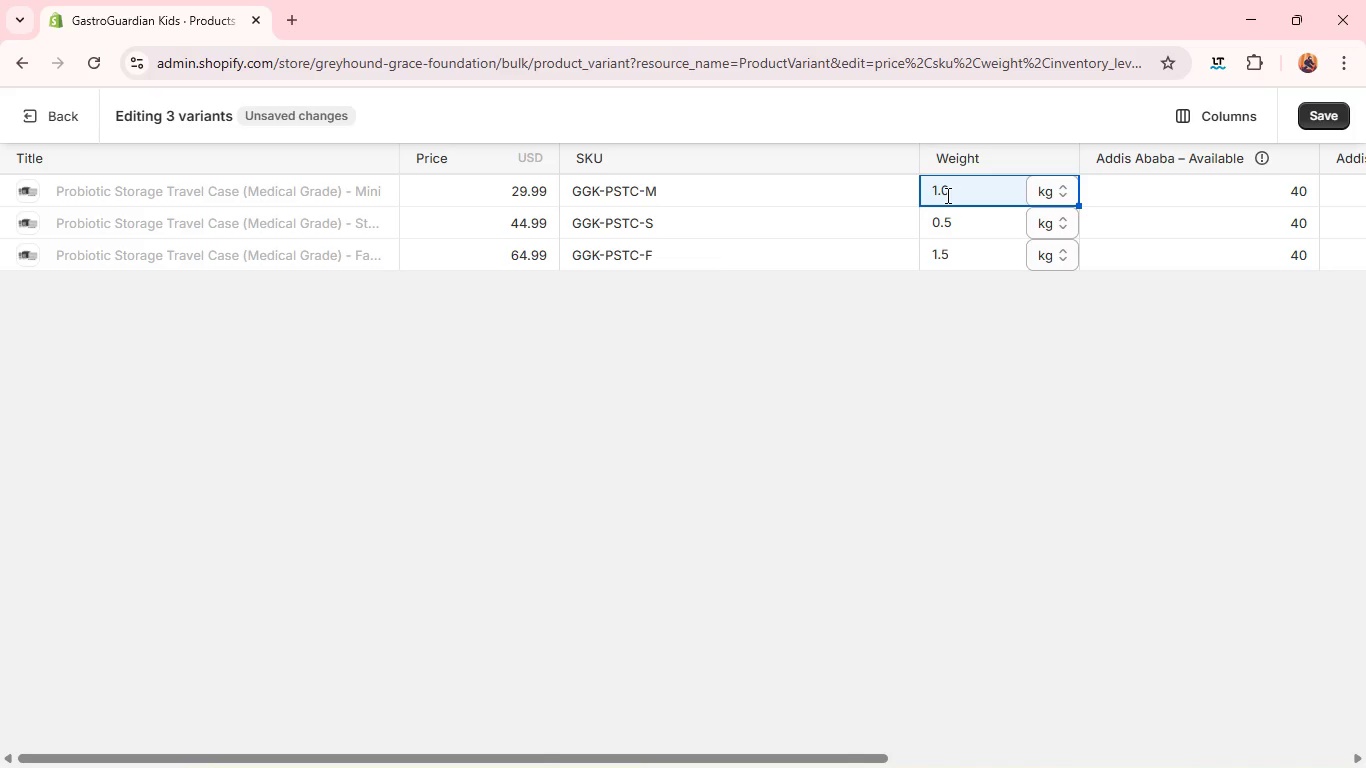 
key(Period)
 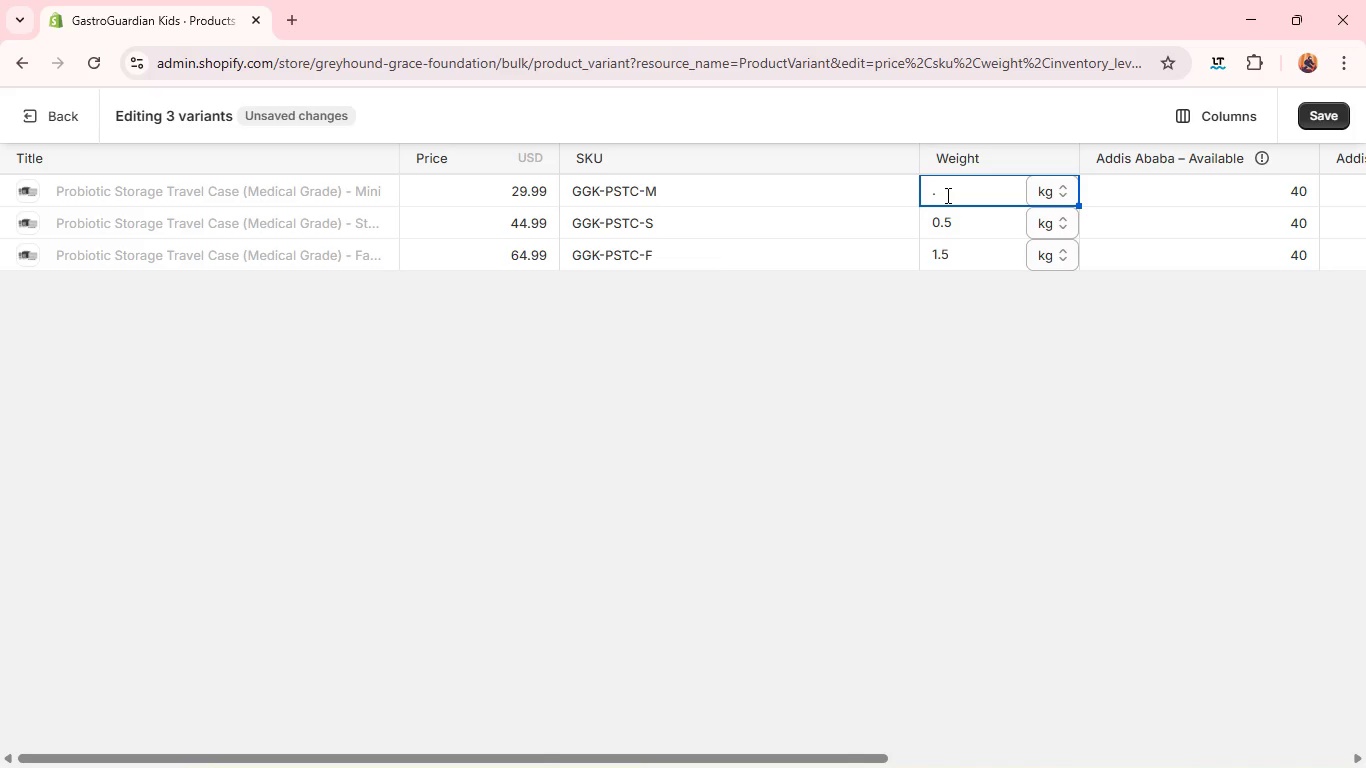 
key(4)
 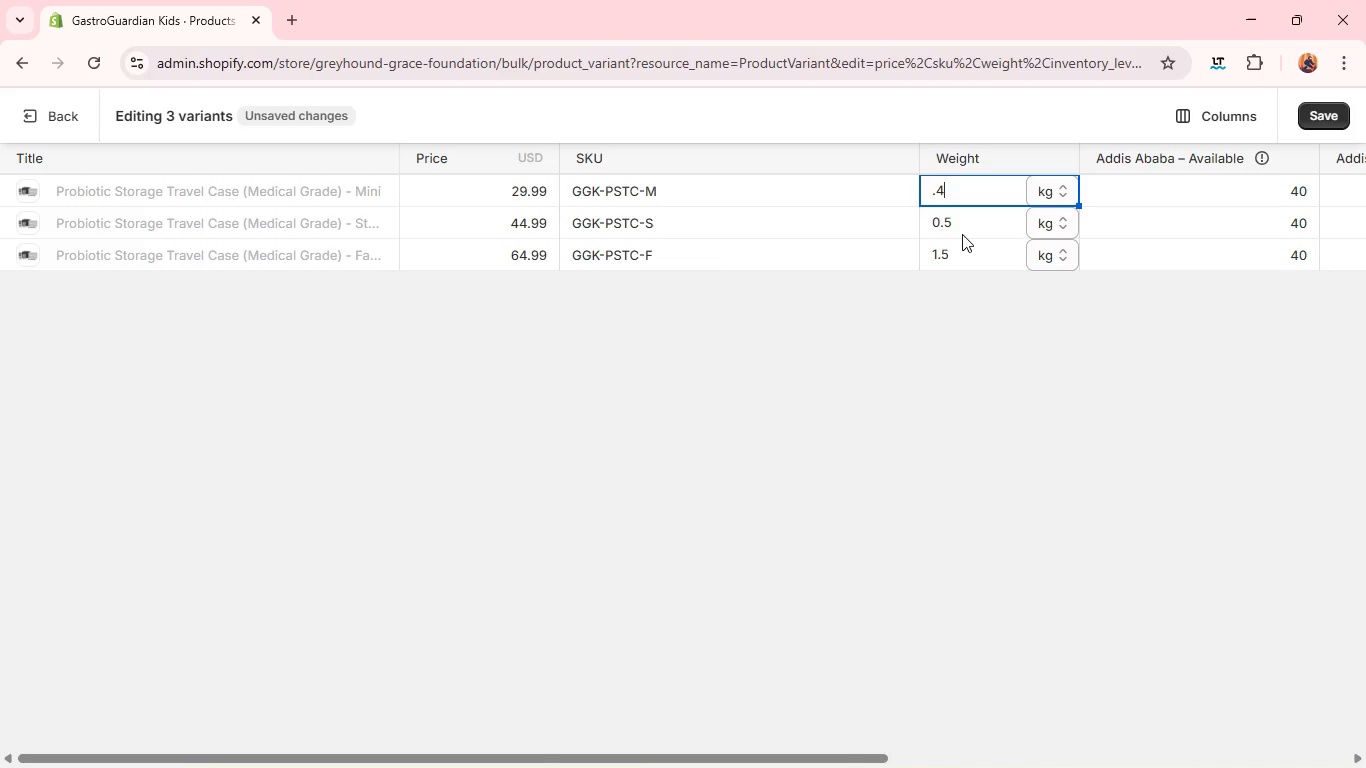 
left_click([963, 234])
 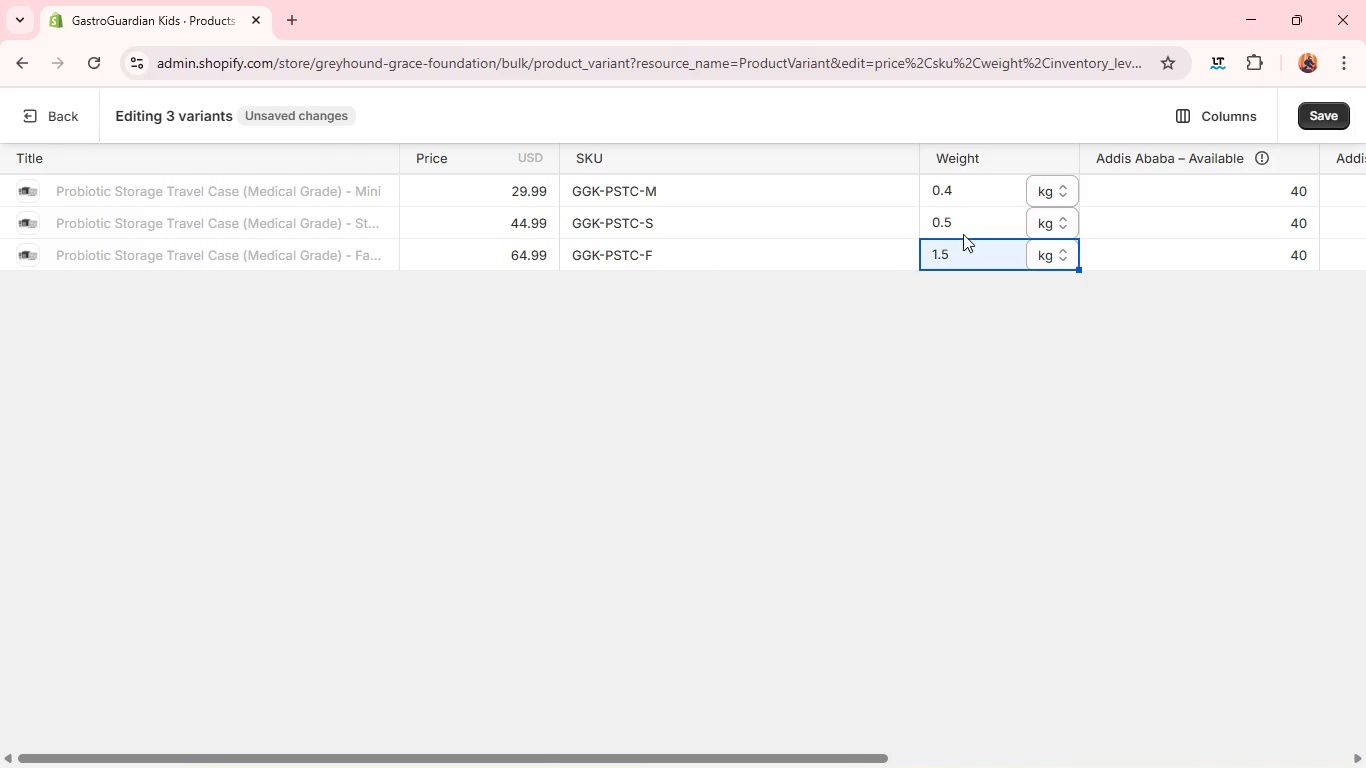 
key(Period)
 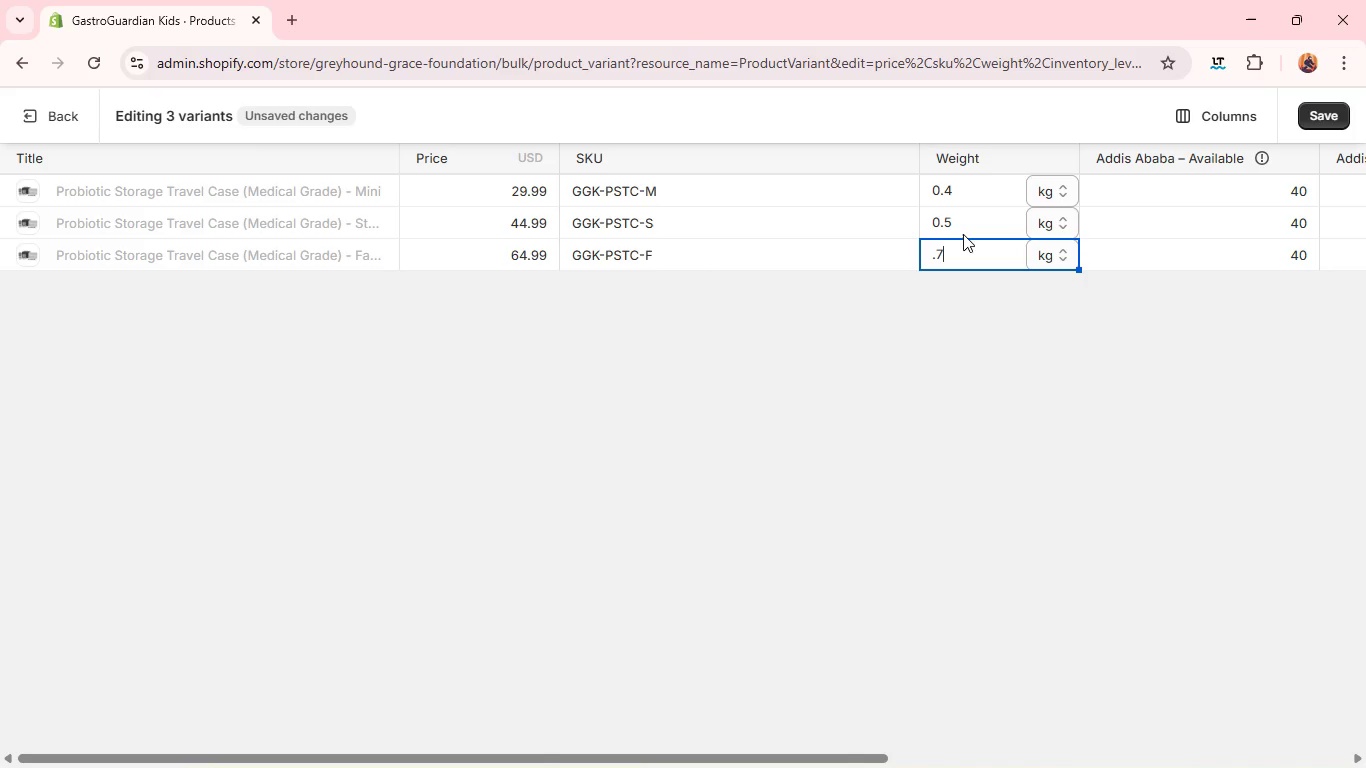 
key(7)
 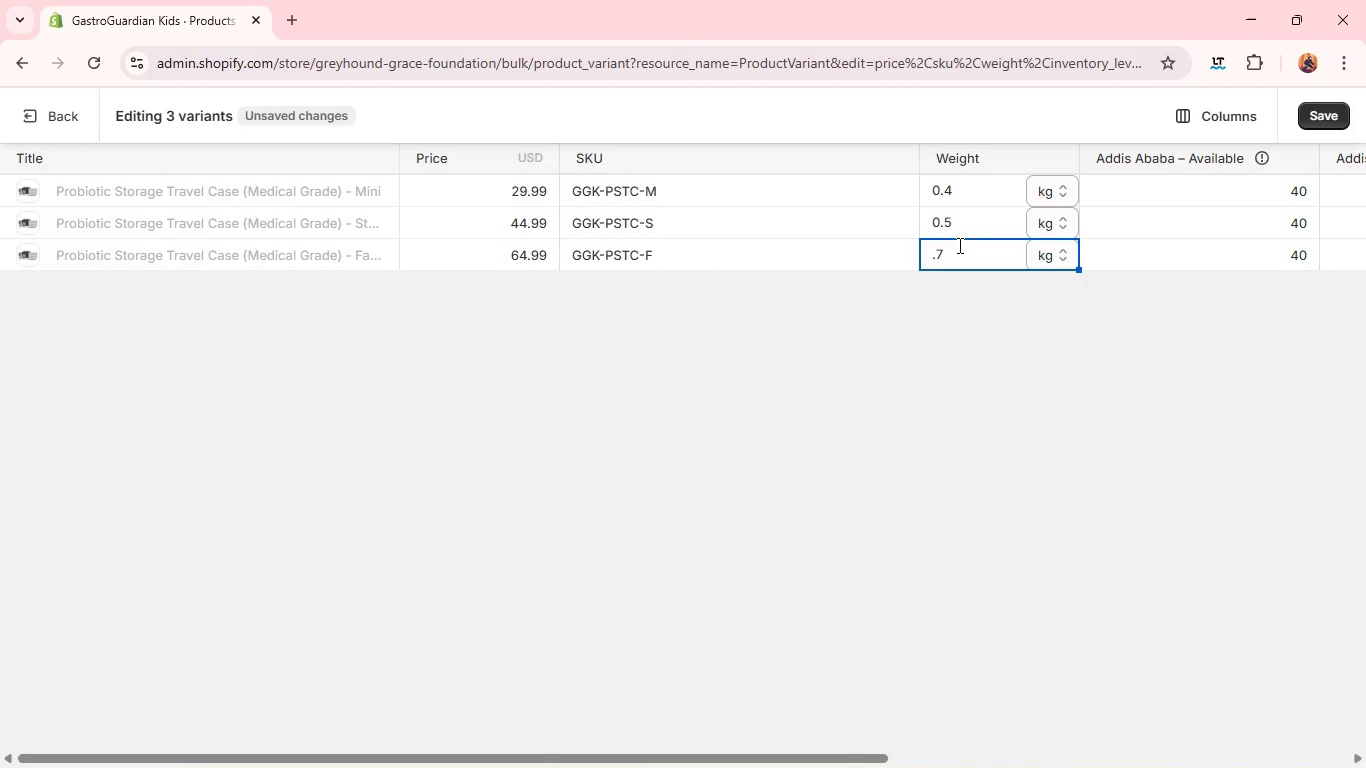 
left_click([963, 214])
 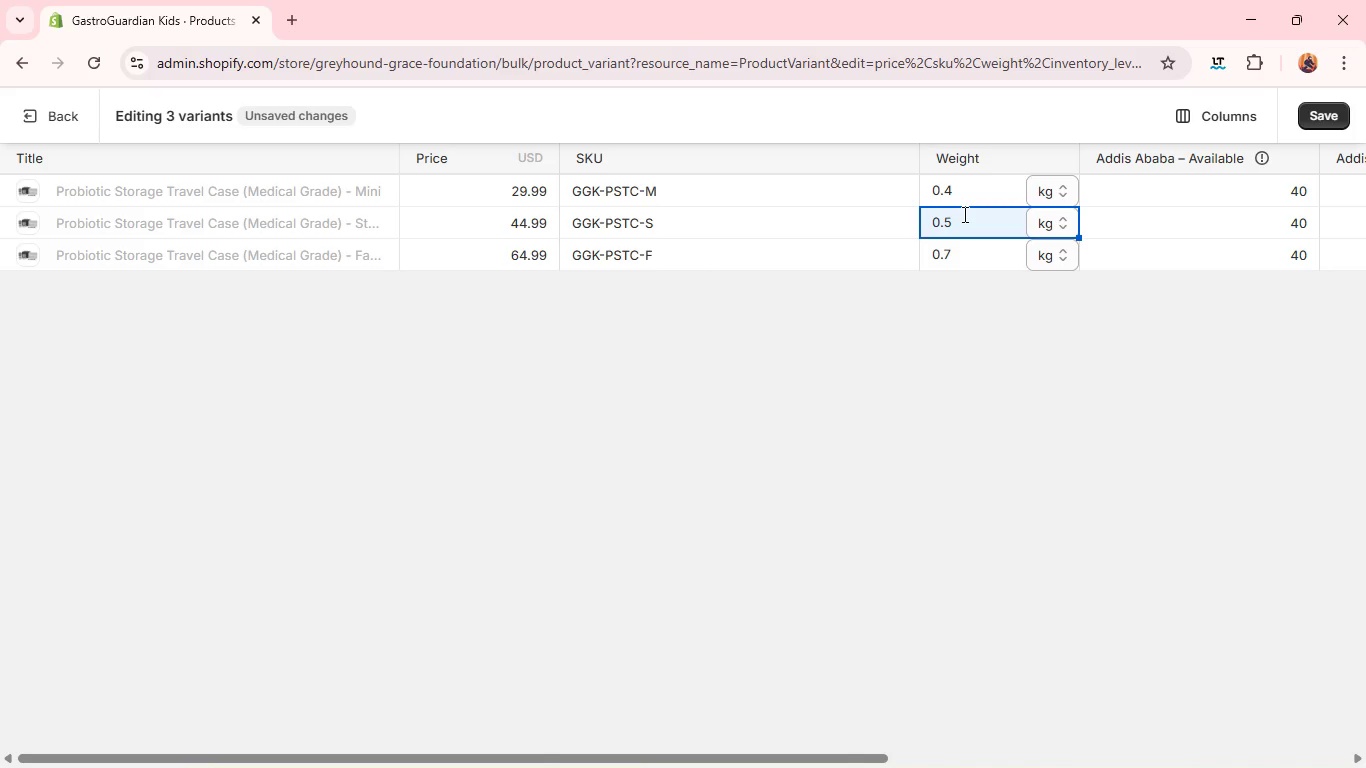 
key(Period)
 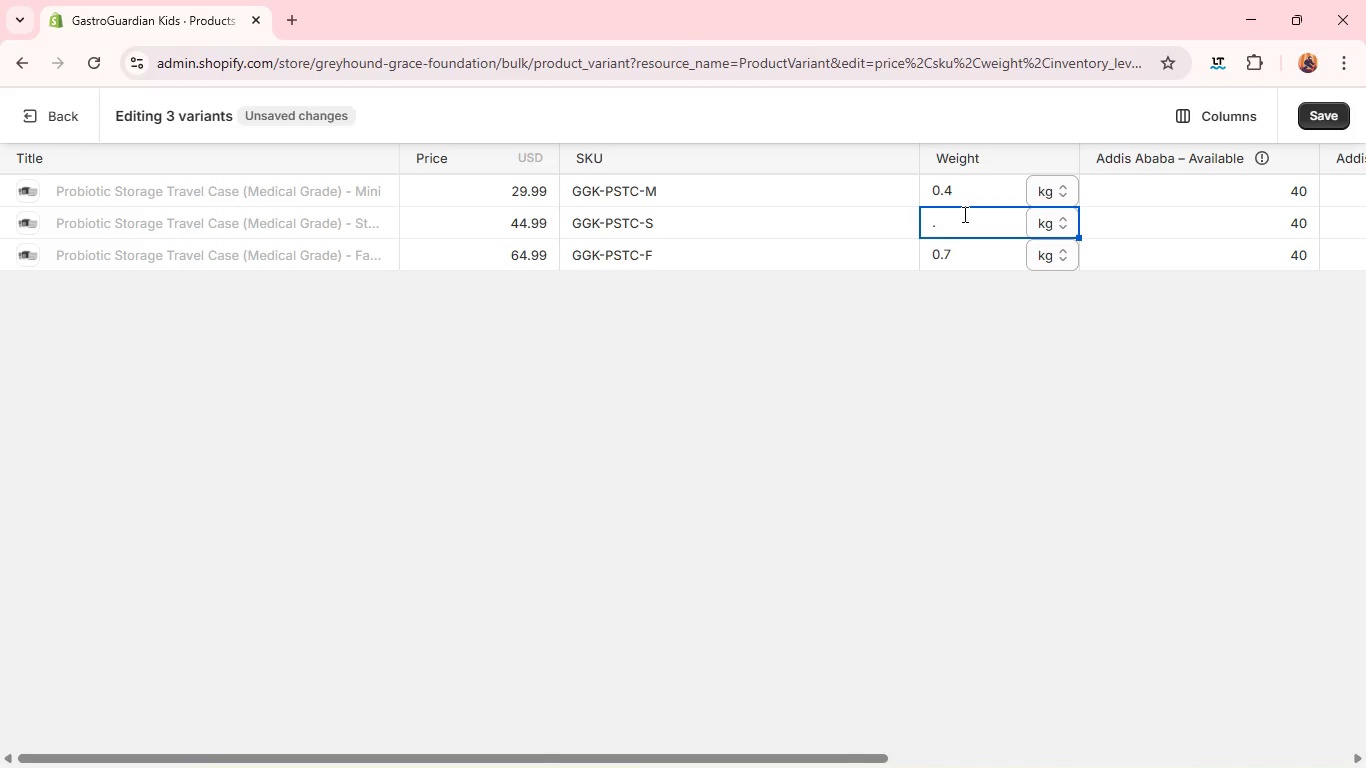 
key(7)
 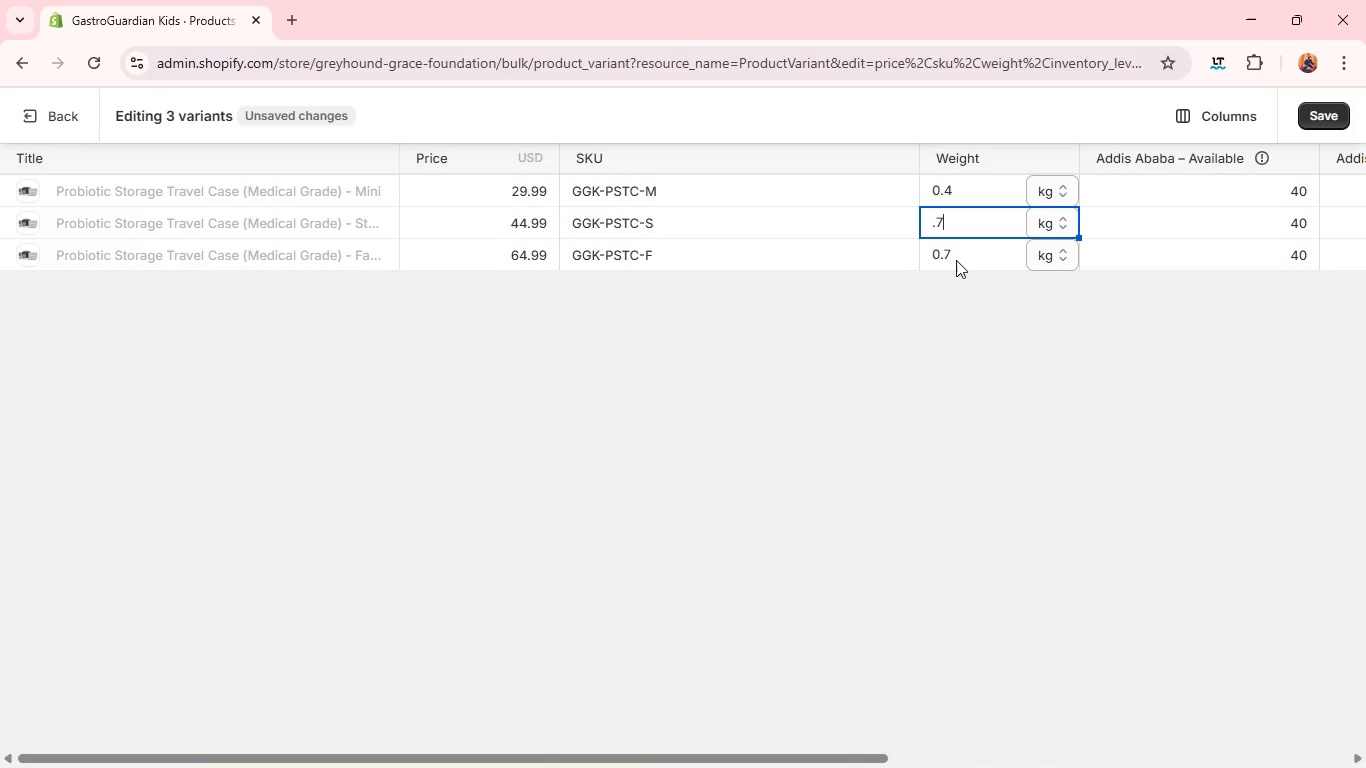 
left_click([955, 262])
 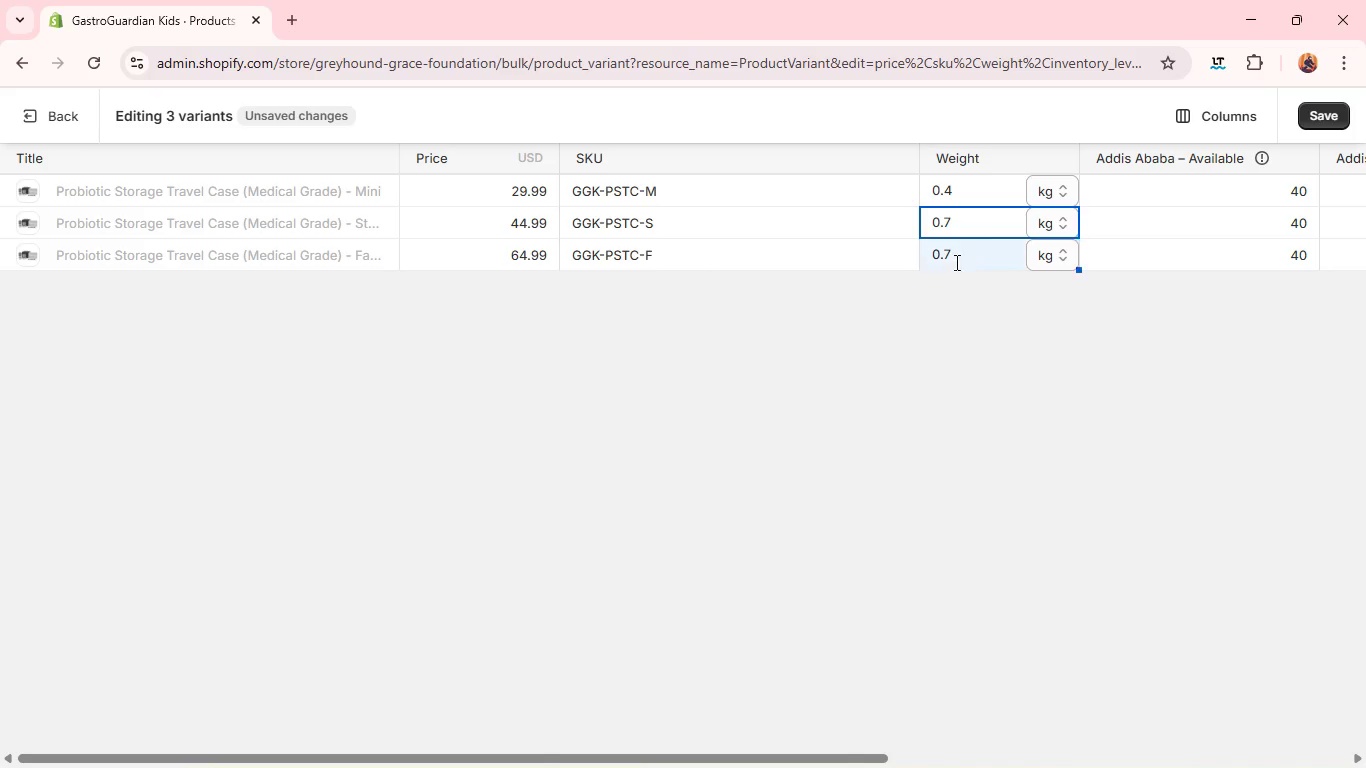 
key(1)
 